 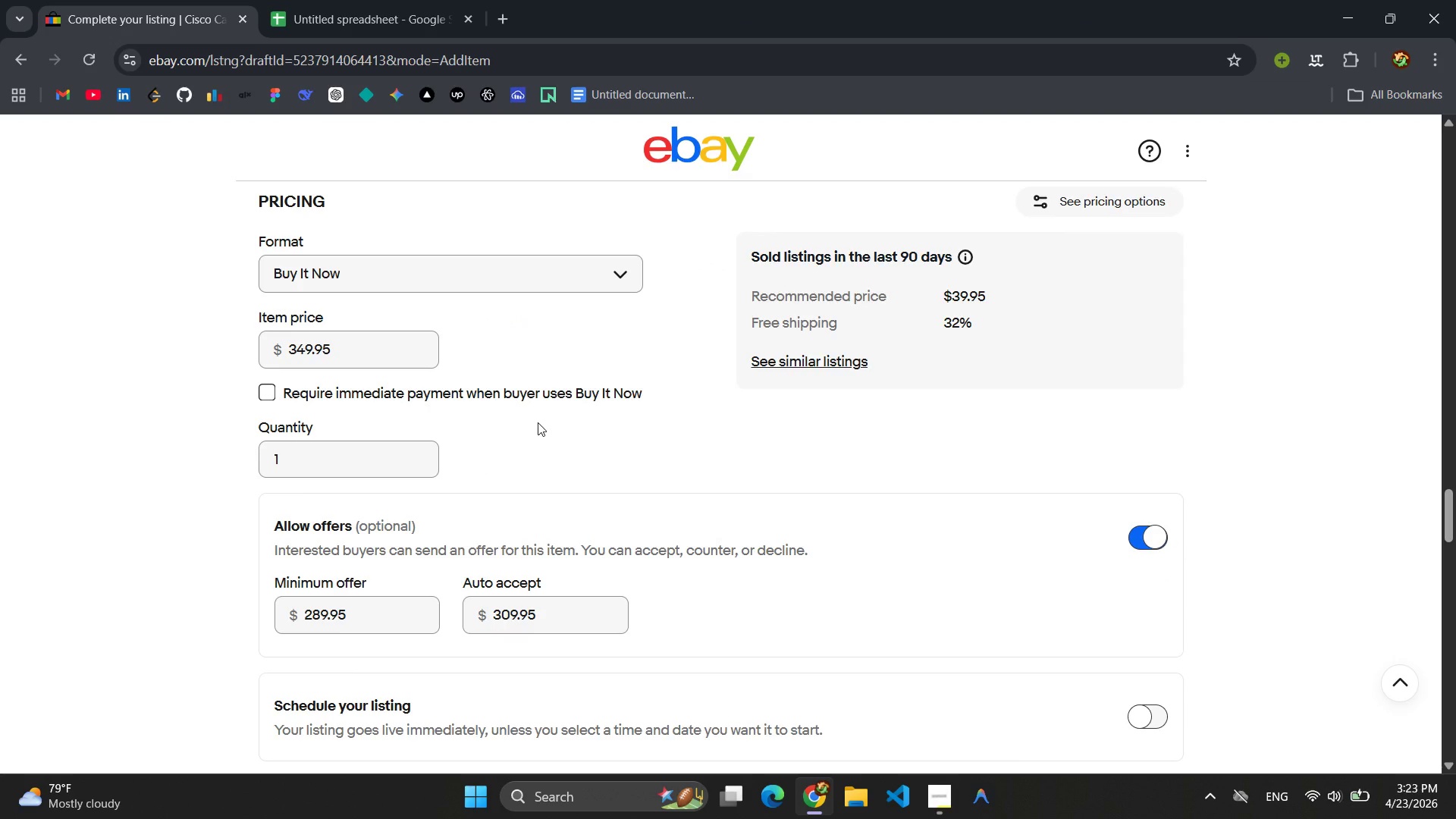 
scroll: coordinate [538, 422], scroll_direction: up, amount: 1.0
 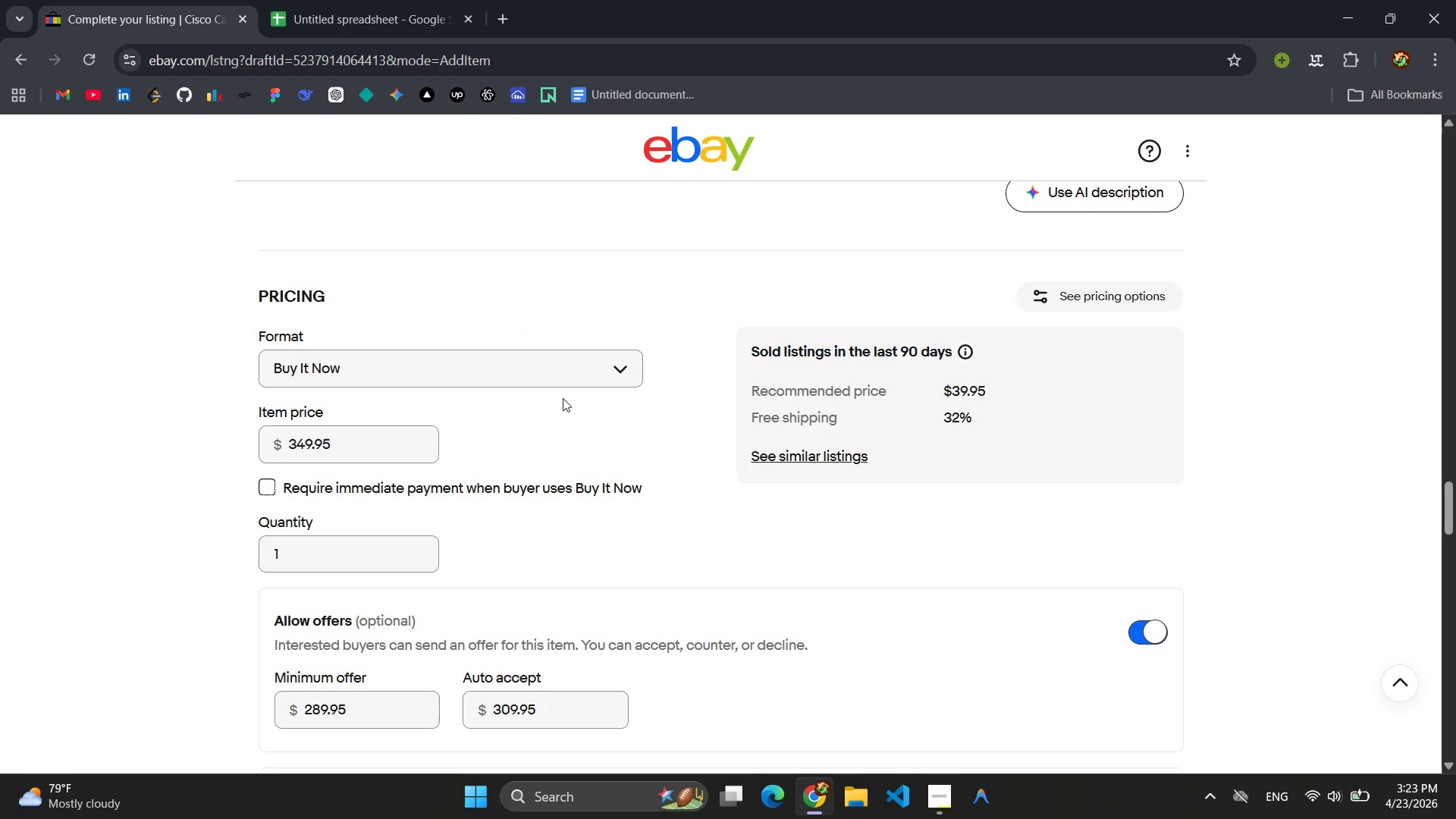 
scroll: coordinate [763, 507], scroll_direction: down, amount: 8.0
 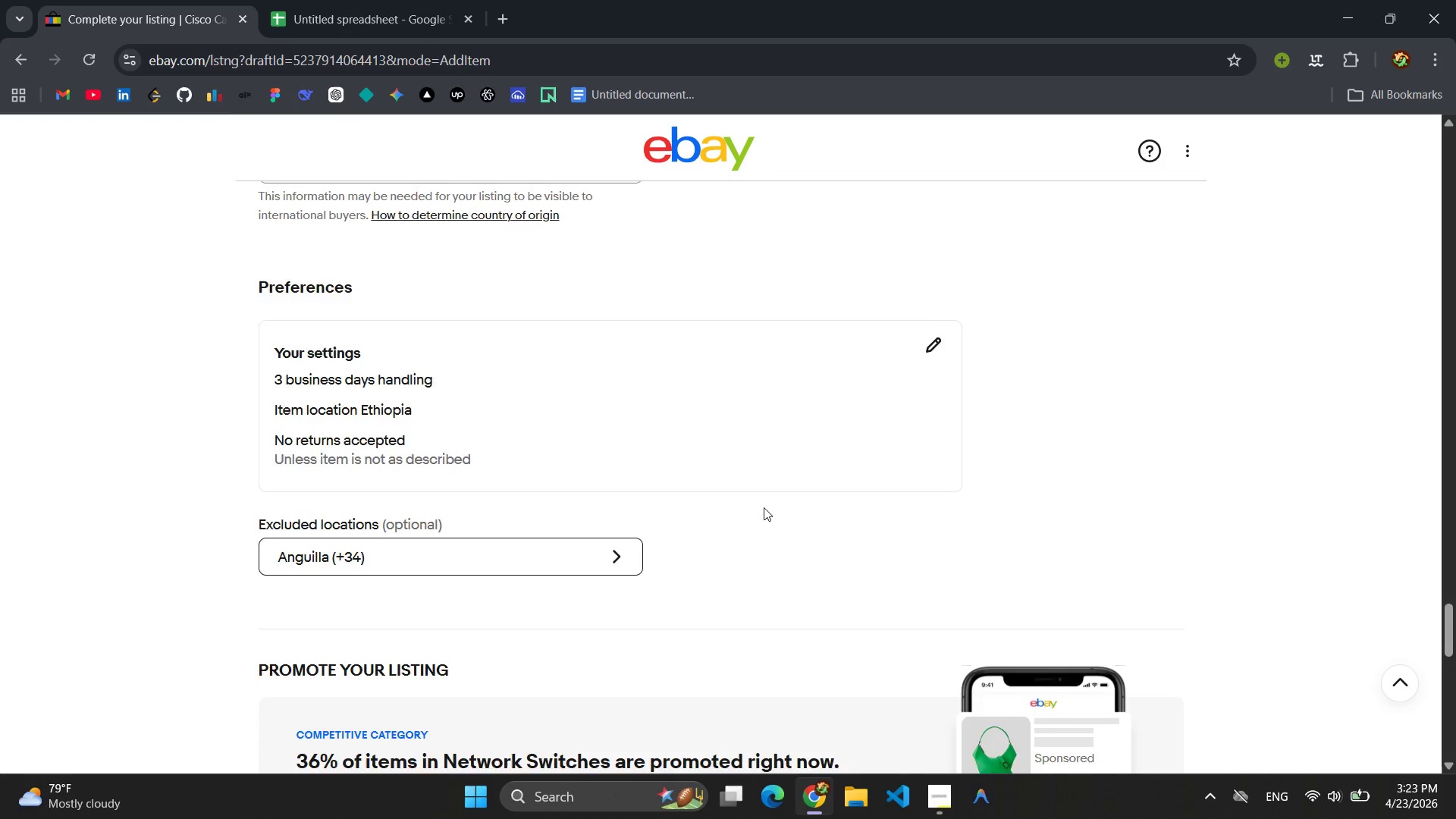 
scroll: coordinate [764, 507], scroll_direction: up, amount: 2.0
 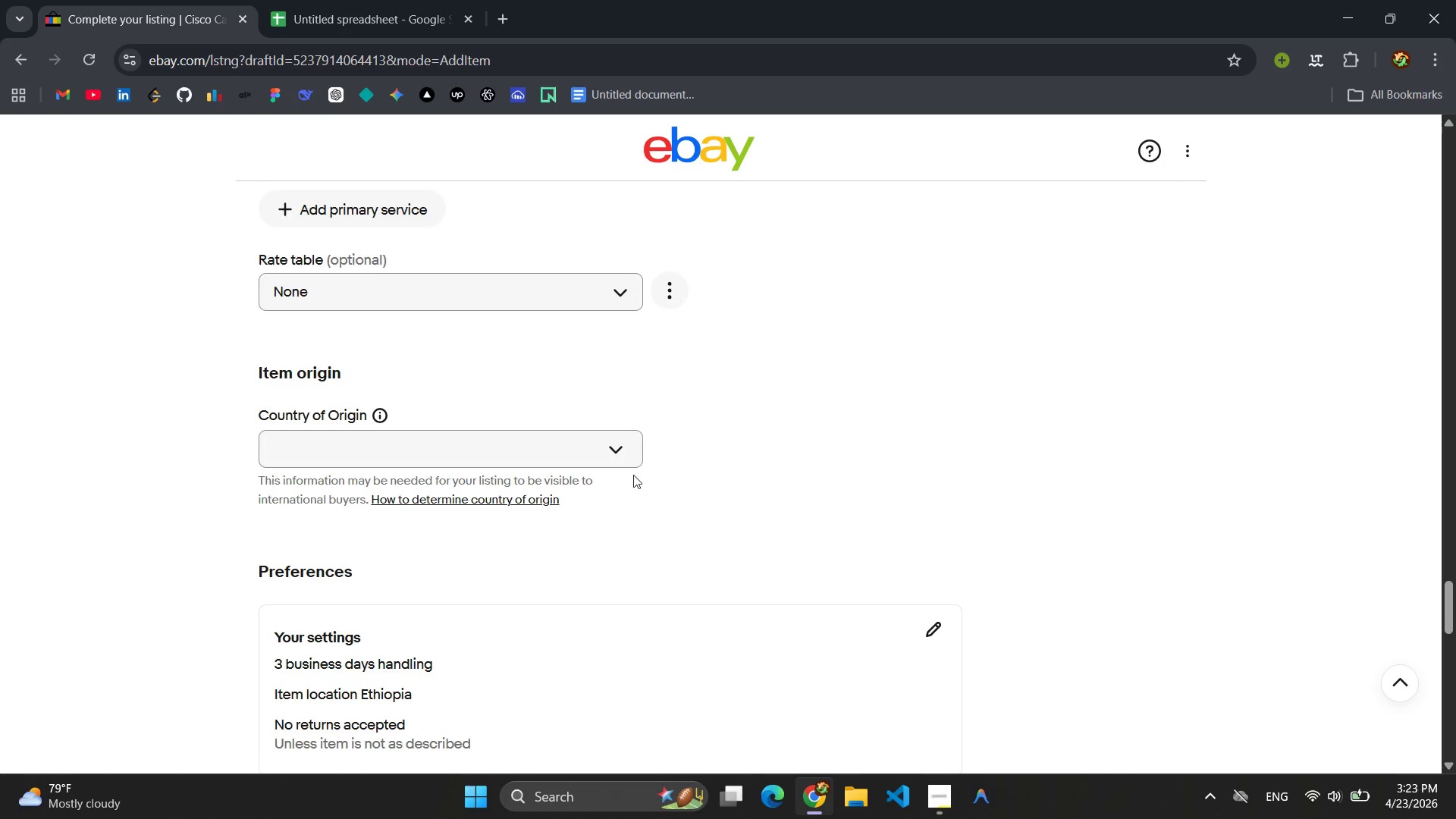 
left_click([610, 453])
 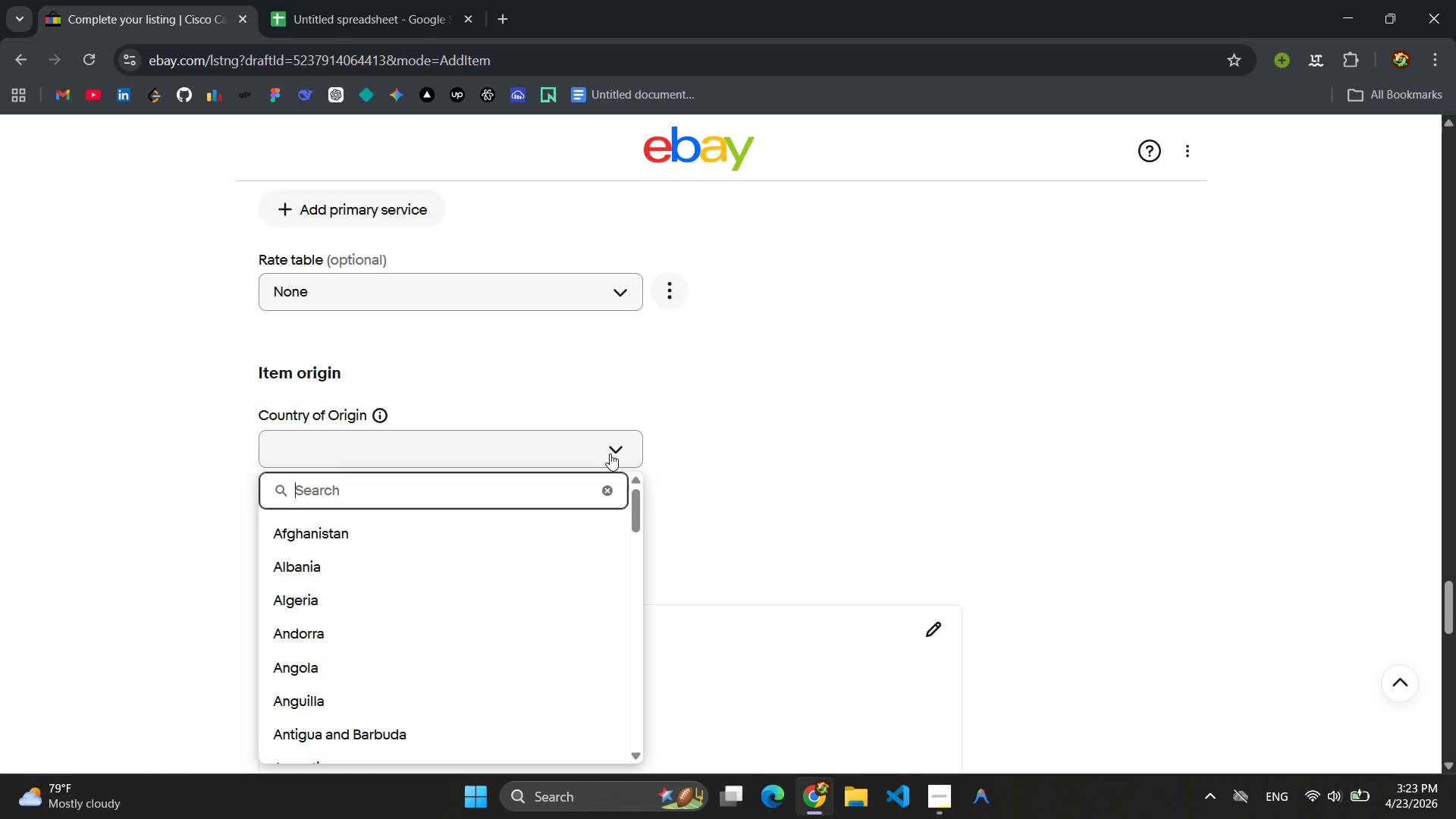 
type(unit)
 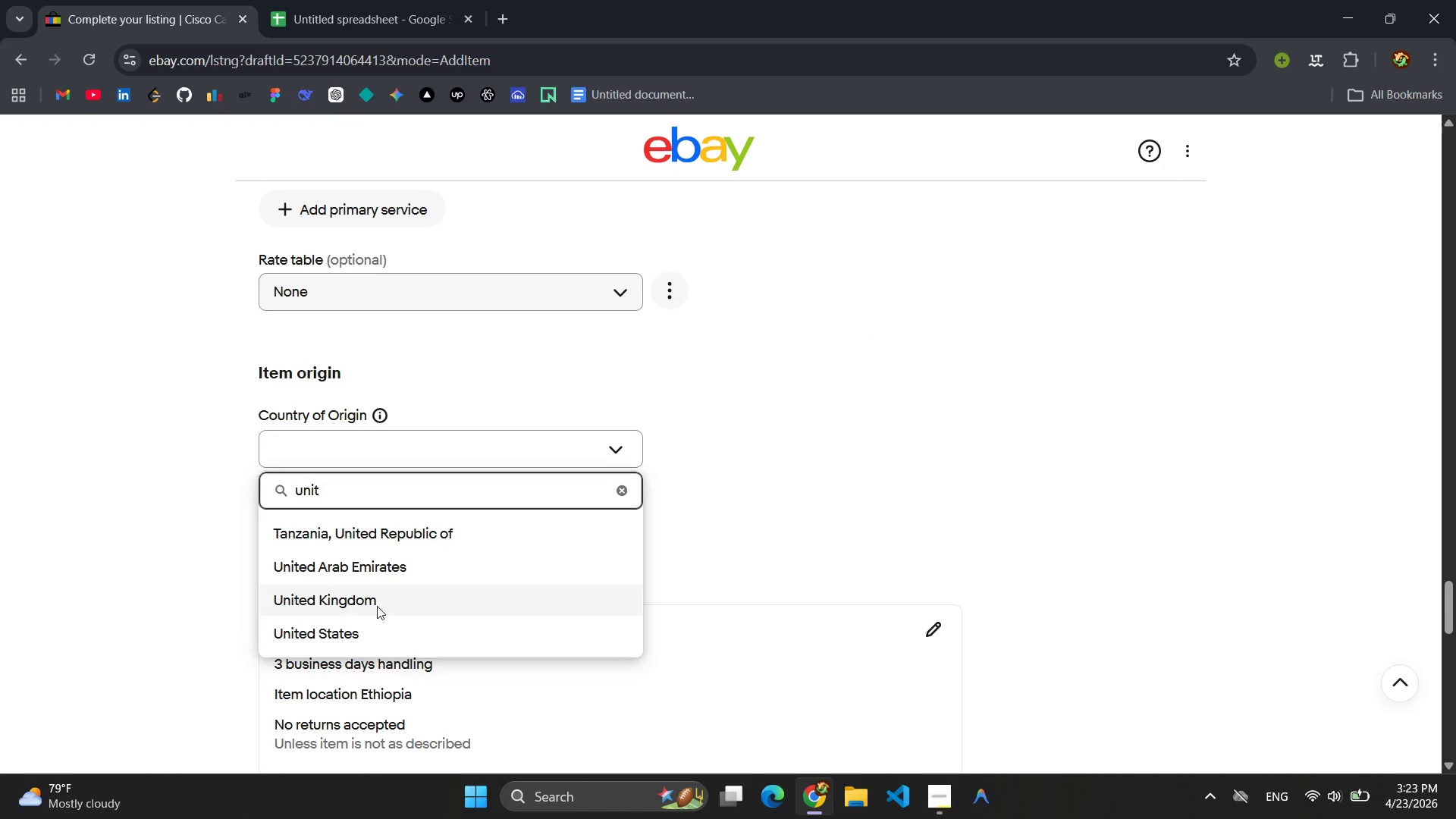 
left_click([353, 627])
 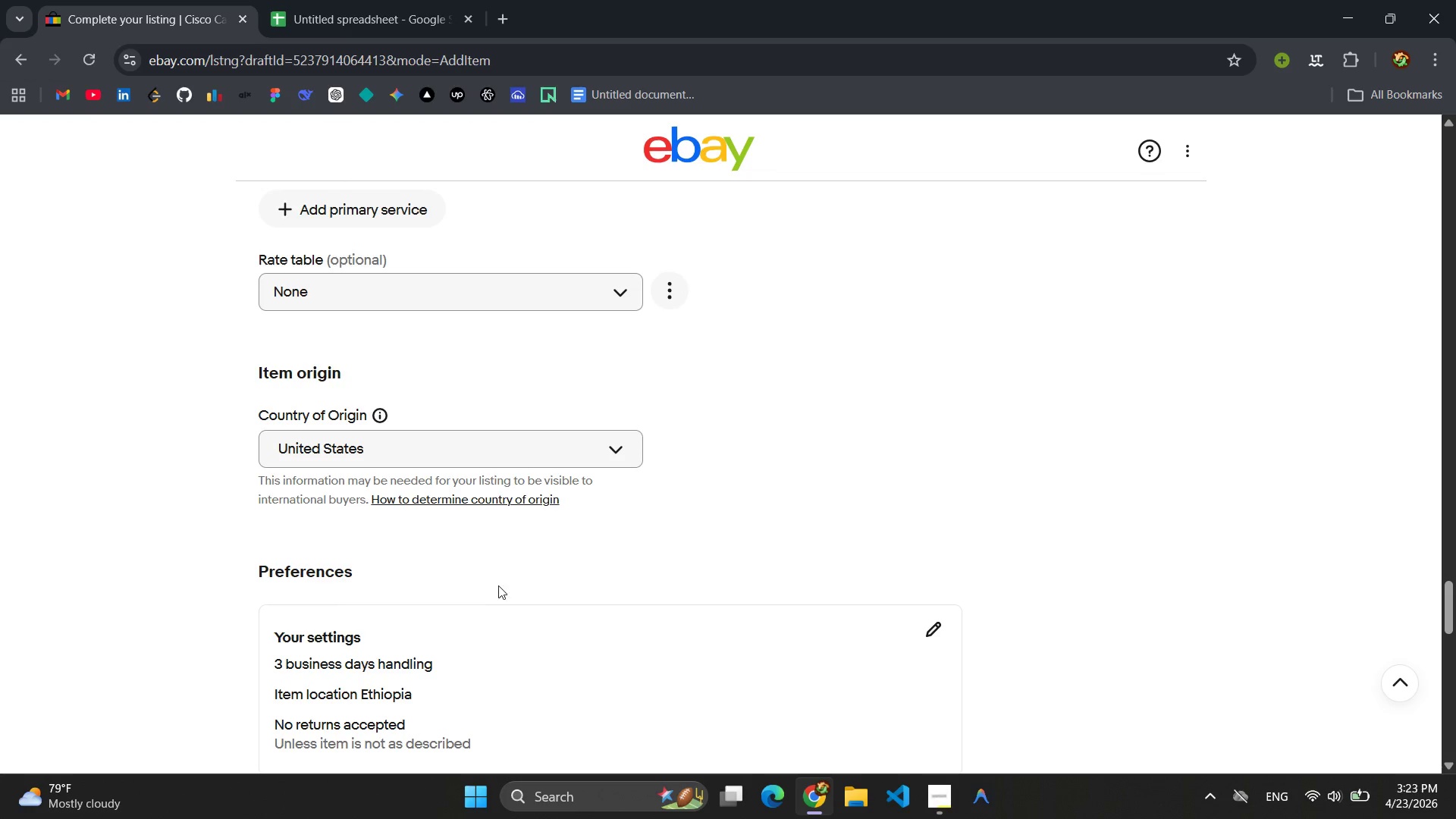 
scroll: coordinate [561, 548], scroll_direction: none, amount: 0.0
 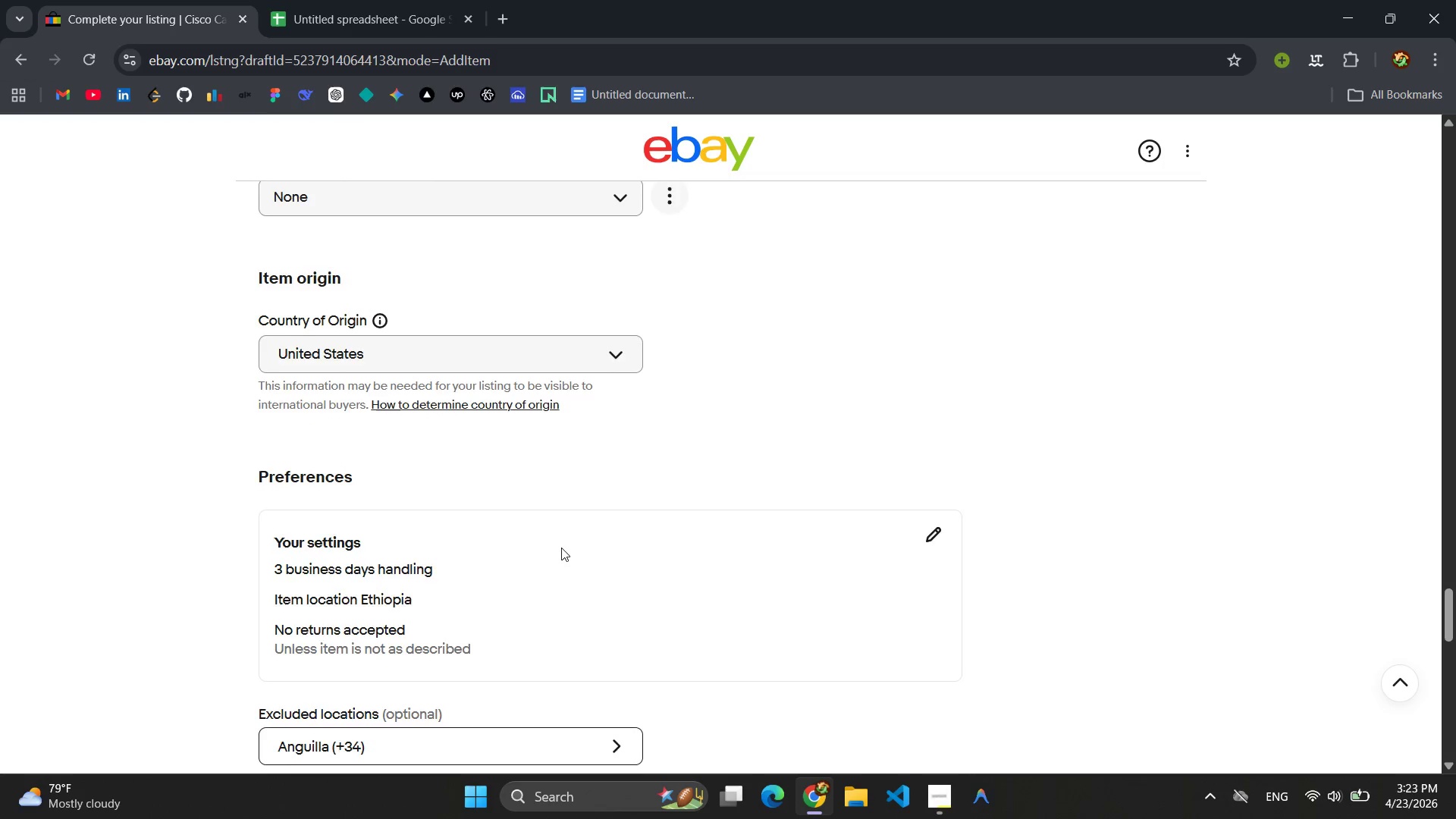 
scroll: coordinate [561, 548], scroll_direction: down, amount: 12.0
 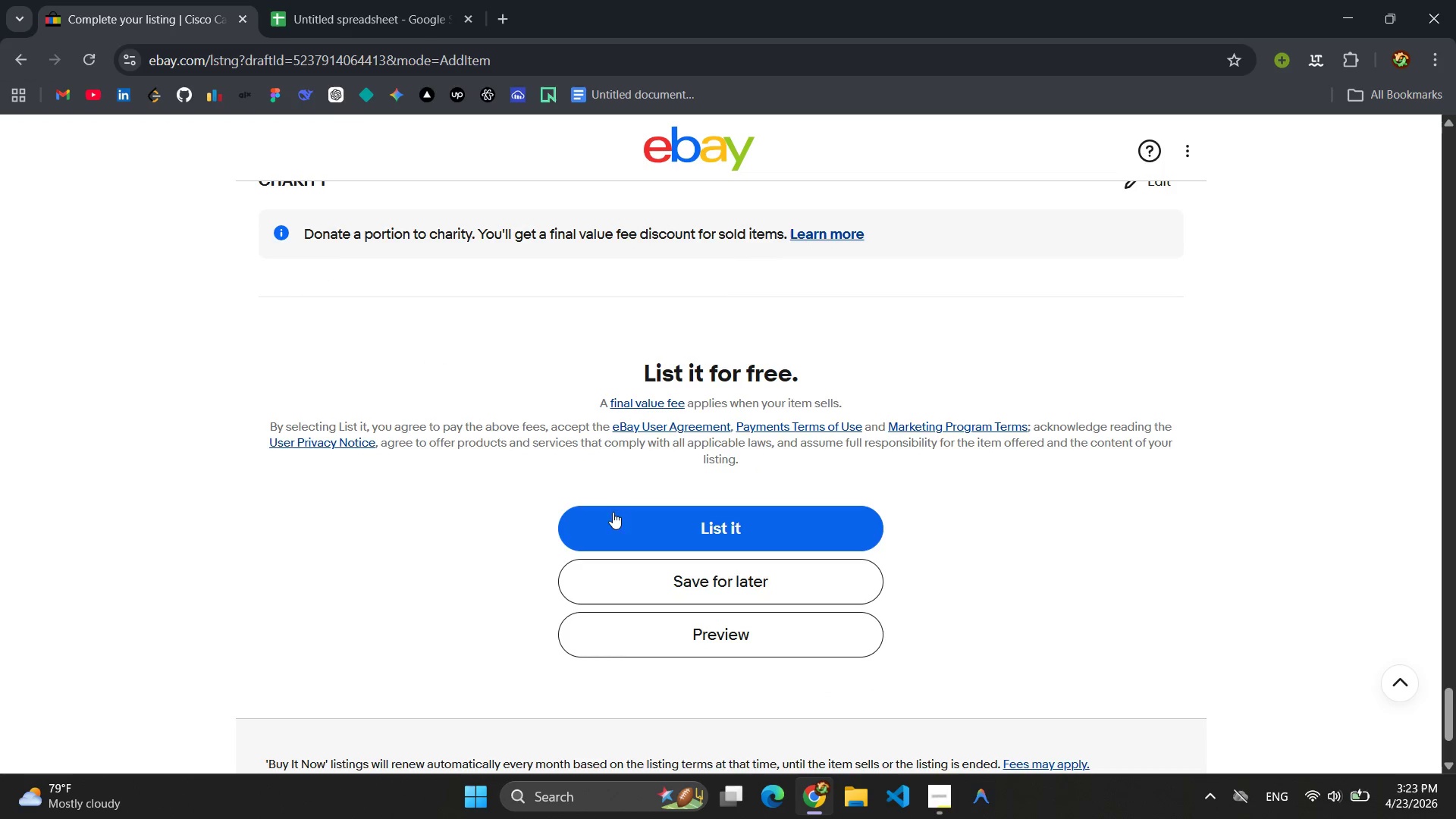 
scroll: coordinate [658, 479], scroll_direction: up, amount: 22.0
 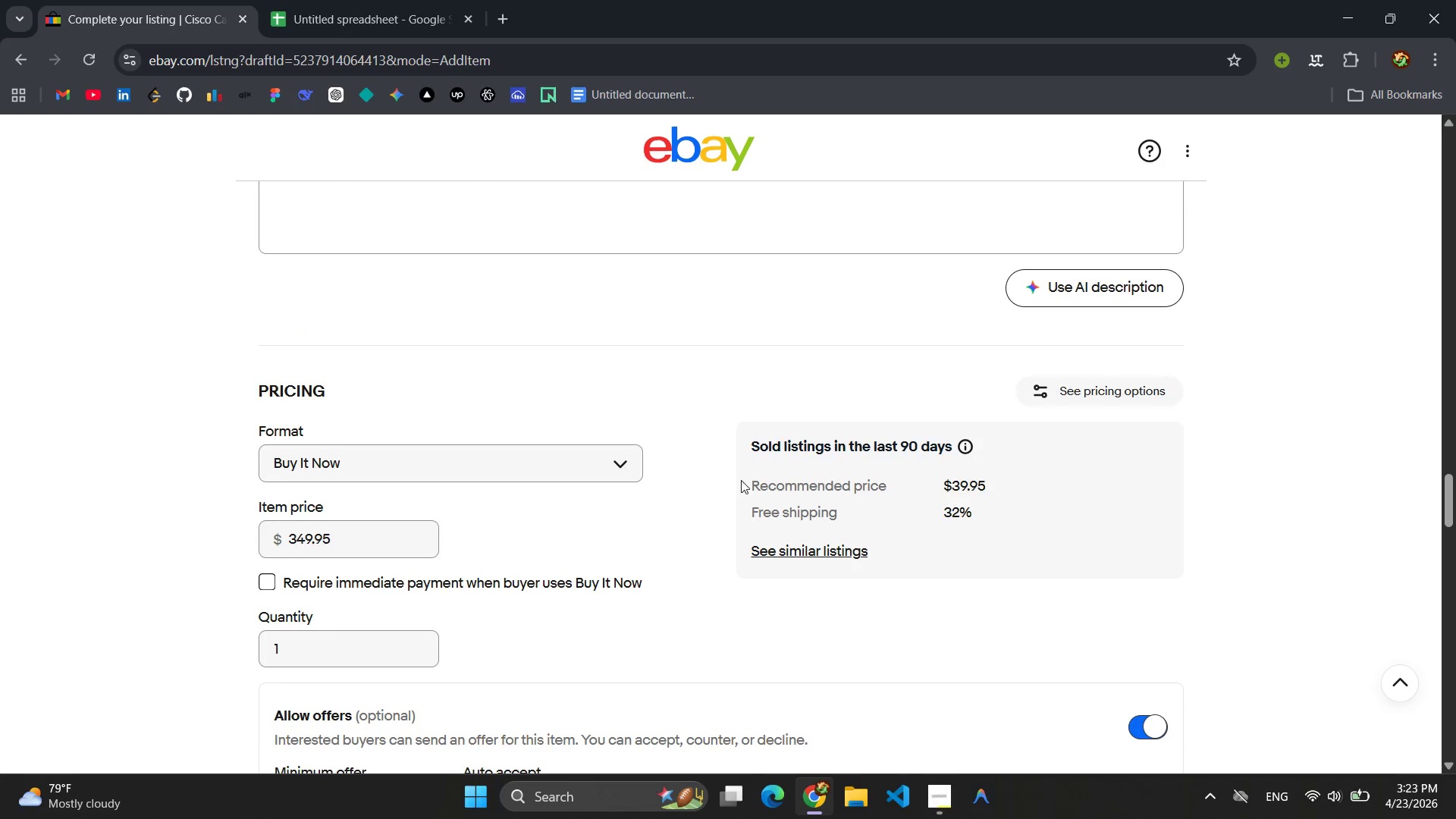 
left_click([1103, 400])
 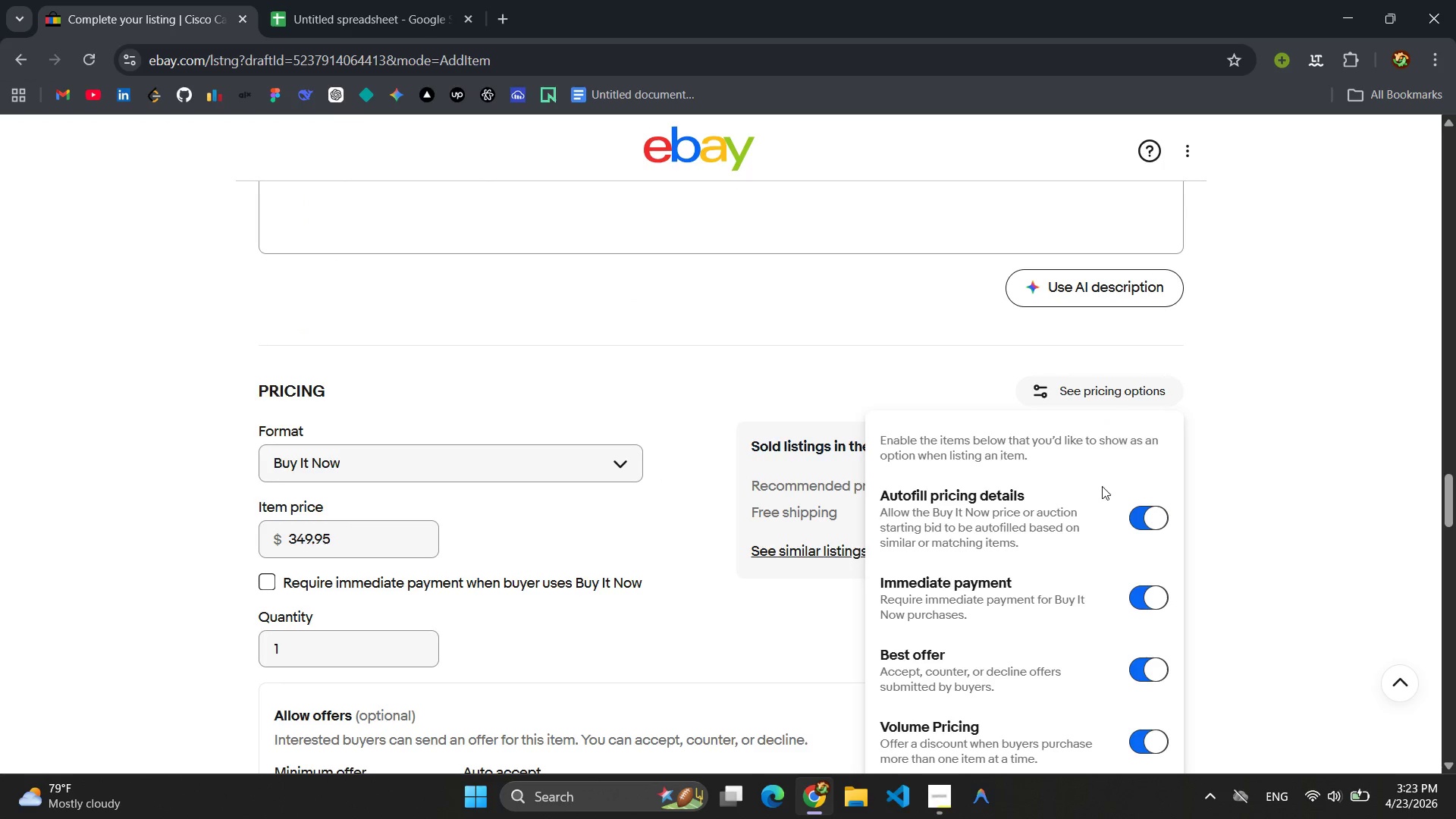 
scroll: coordinate [1100, 488], scroll_direction: down, amount: 1.0
 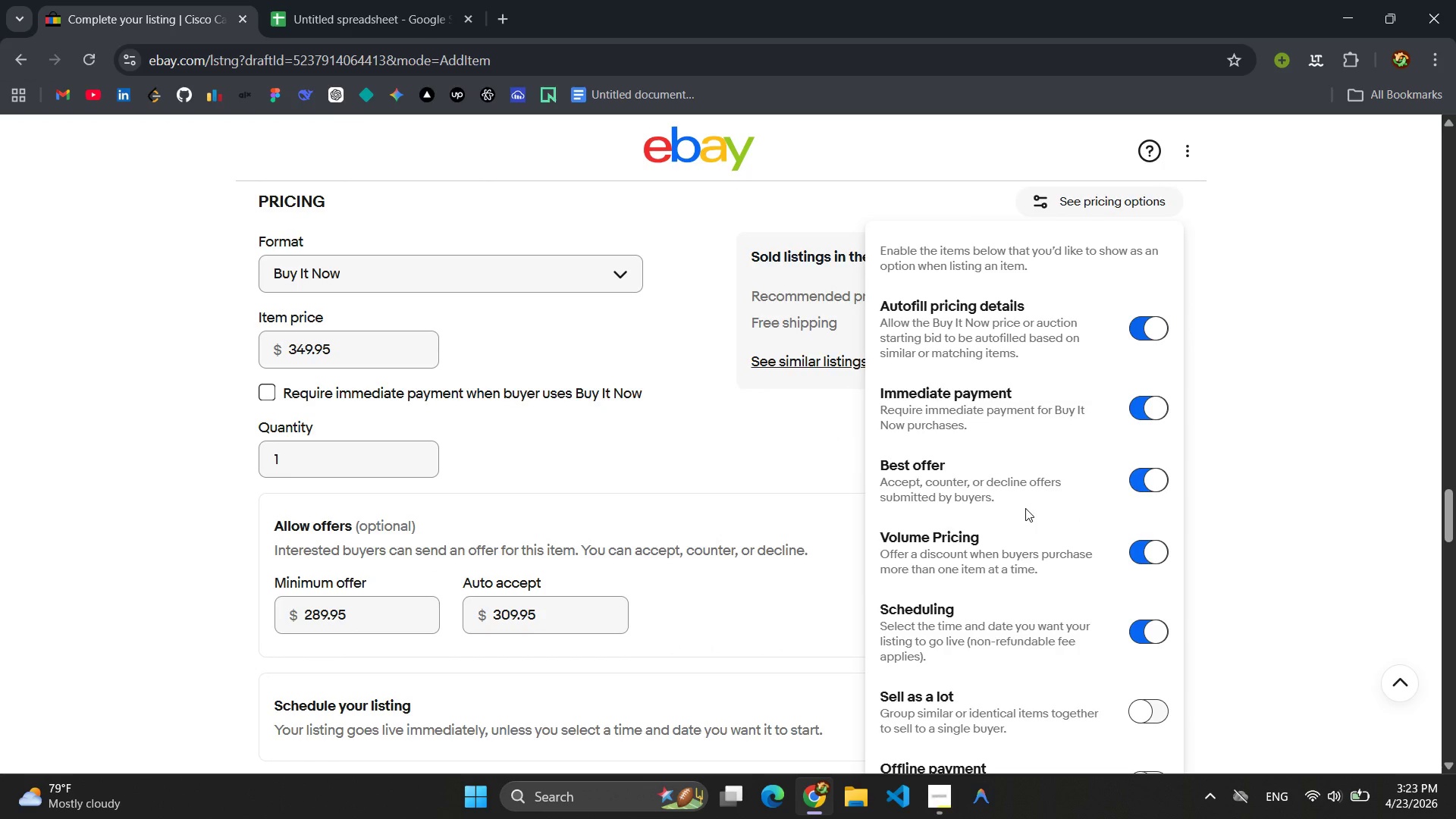 
wait(9.04)
 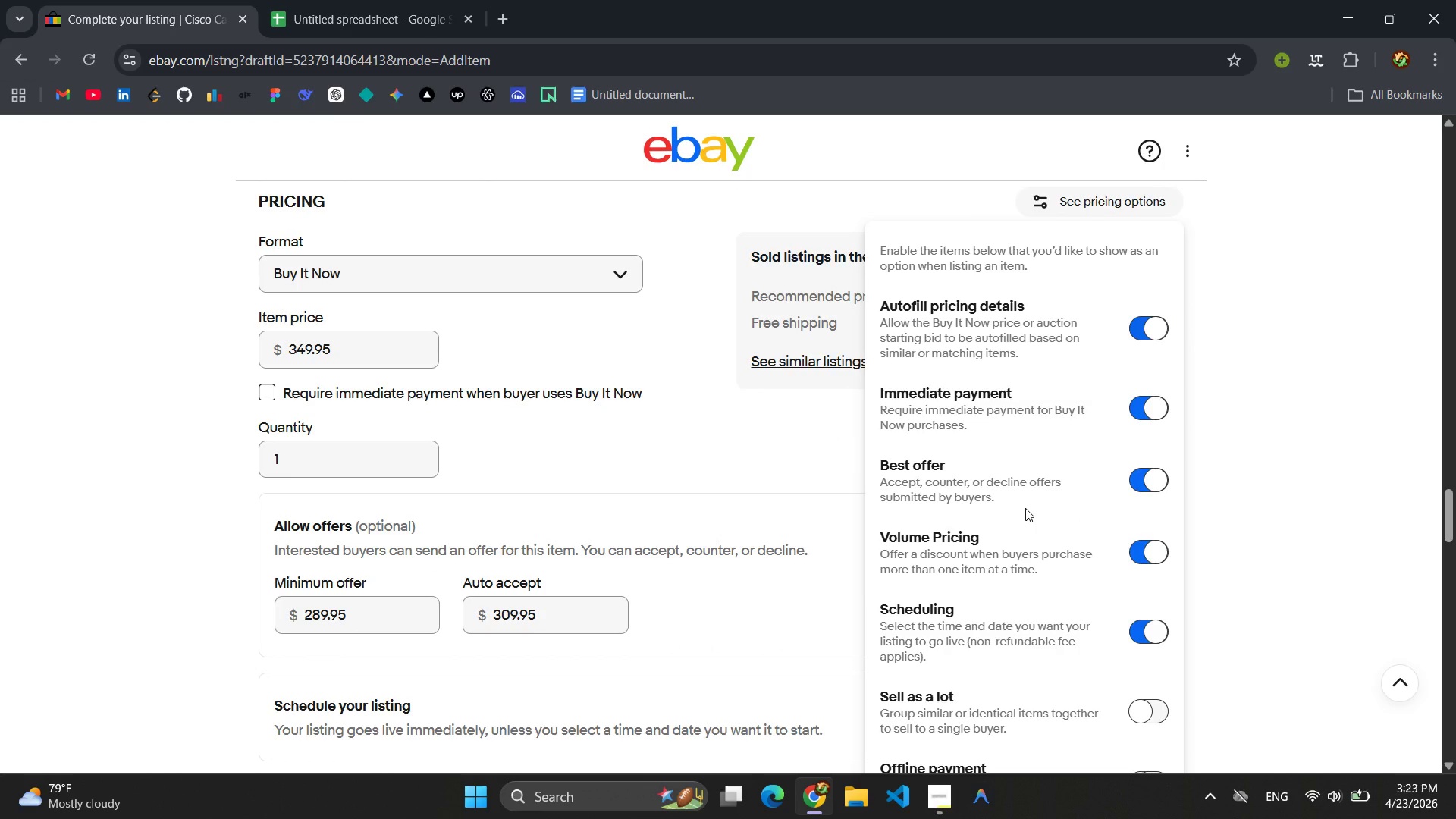 
left_click([899, 538])
 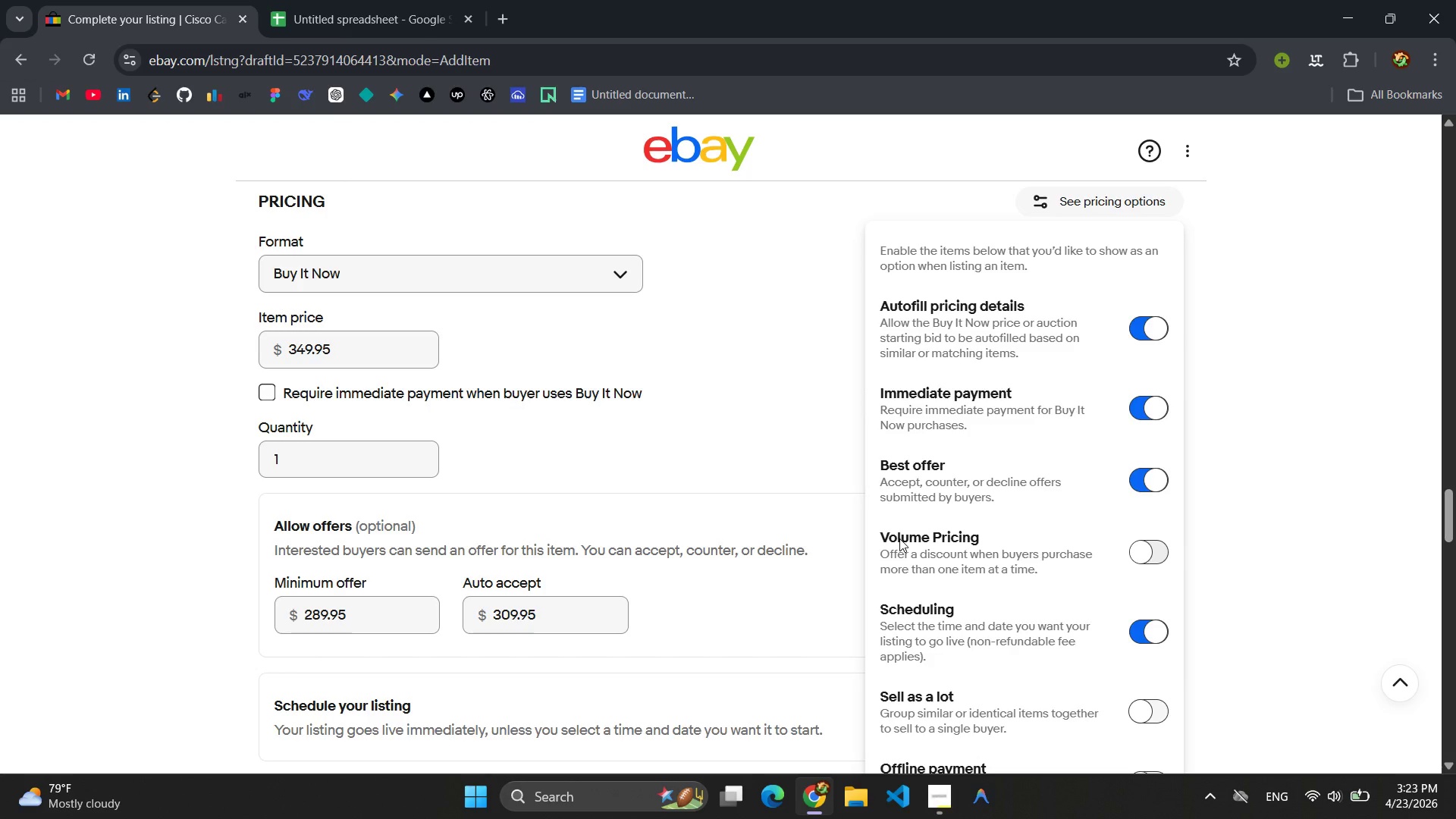 
left_click([899, 538])
 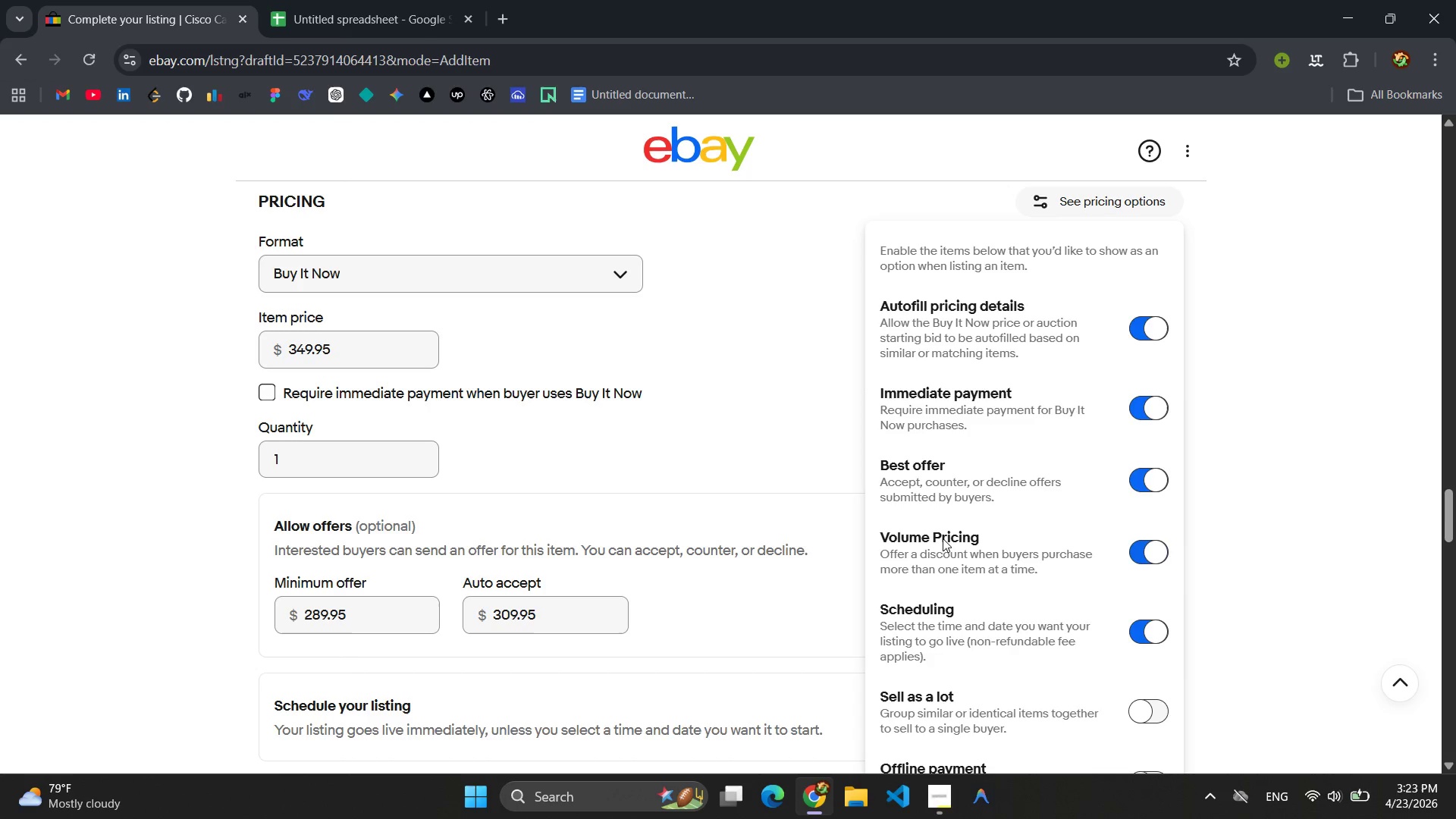 
scroll: coordinate [982, 538], scroll_direction: down, amount: 2.0
 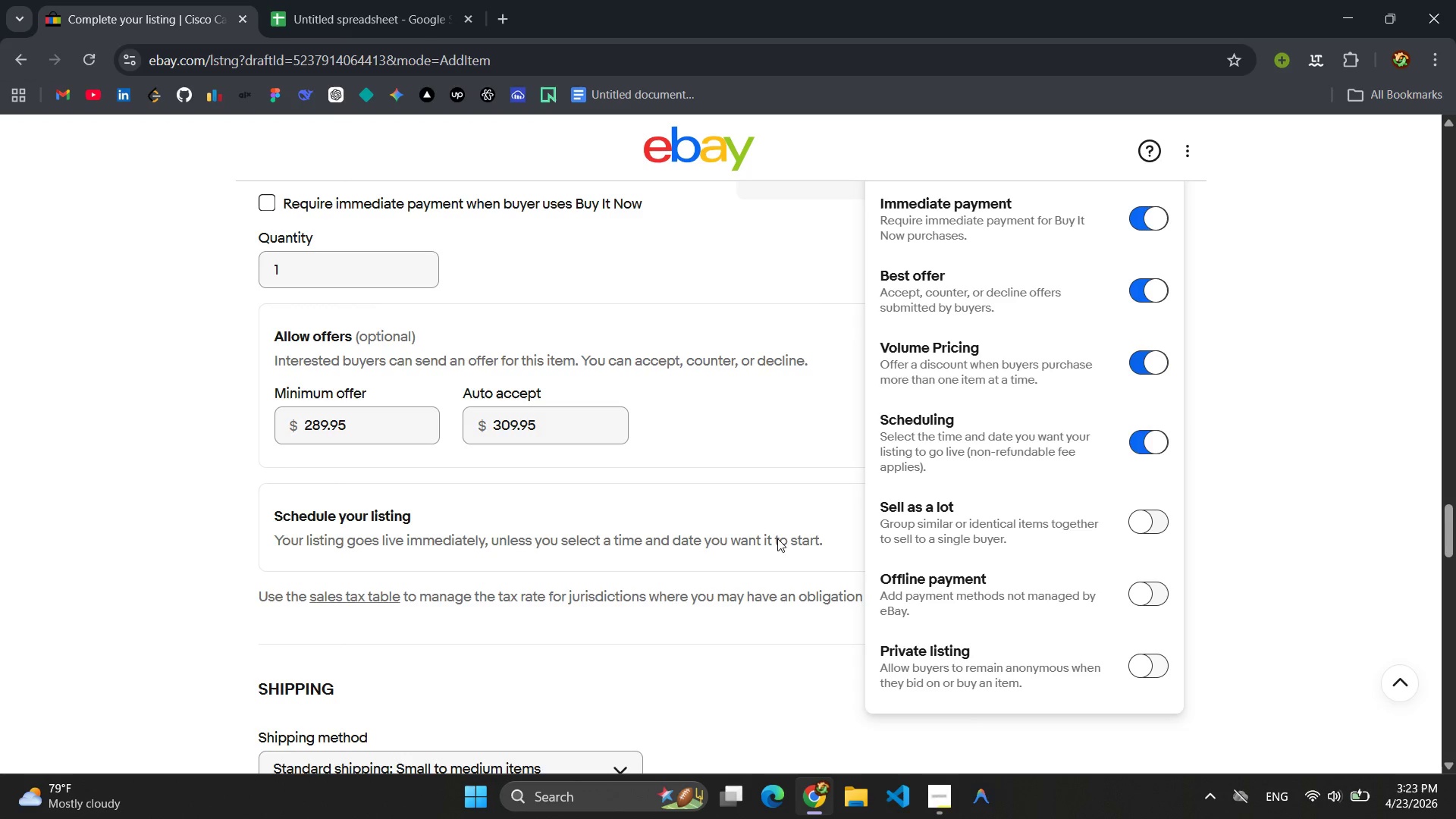 
wait(12.88)
 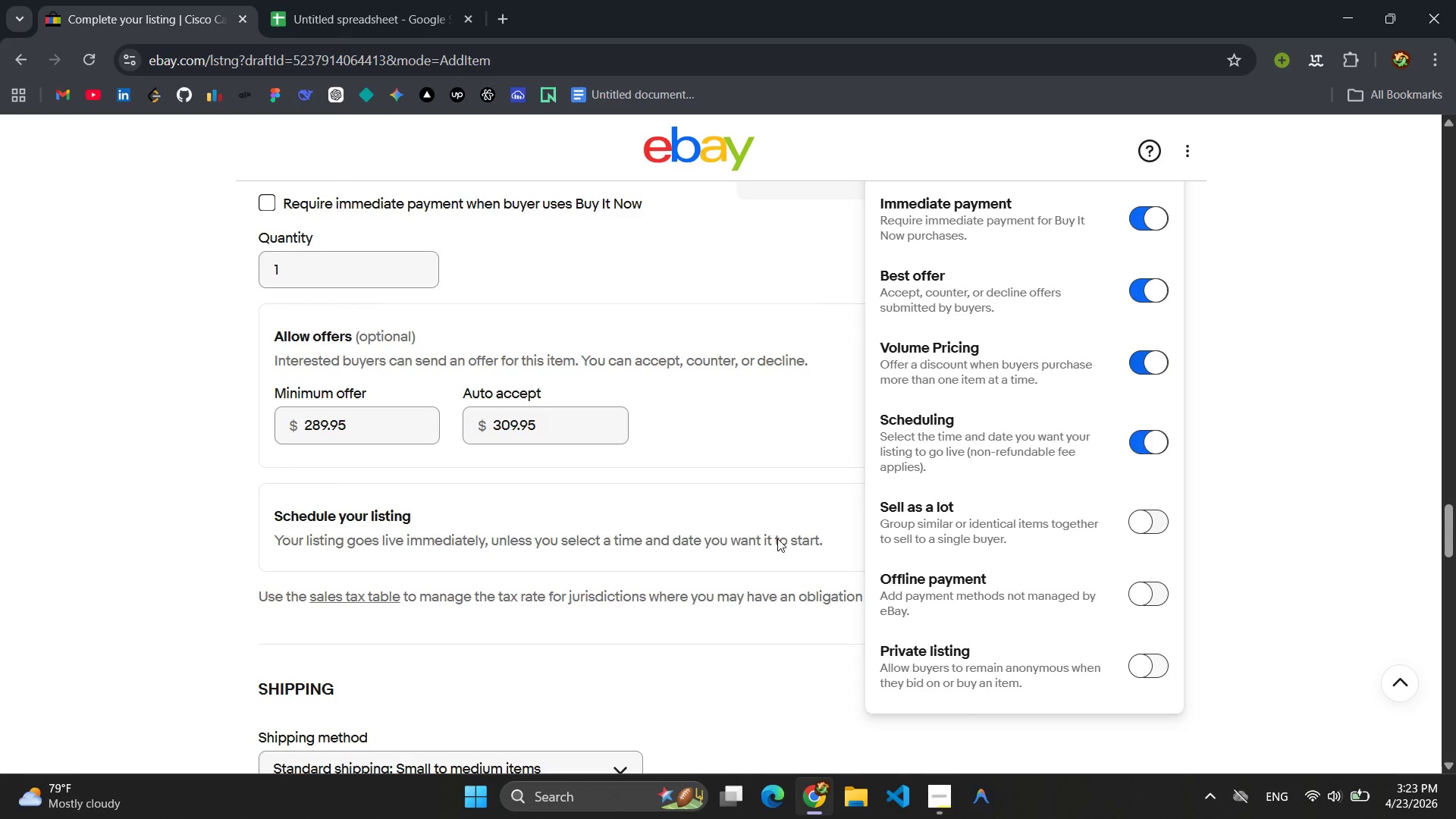 
scroll: coordinate [985, 417], scroll_direction: none, amount: 0.0
 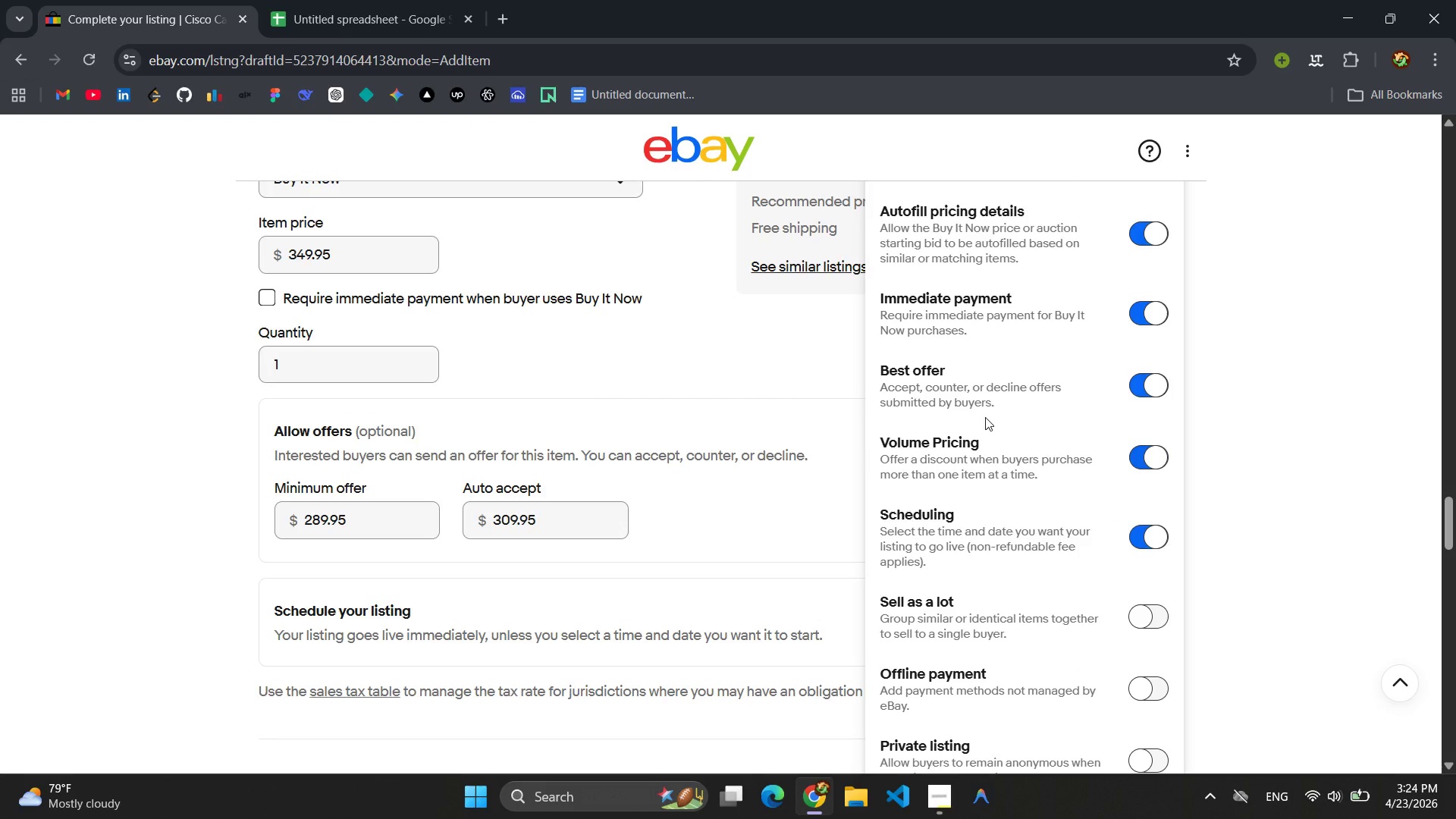 
scroll: coordinate [985, 417], scroll_direction: up, amount: 3.0
 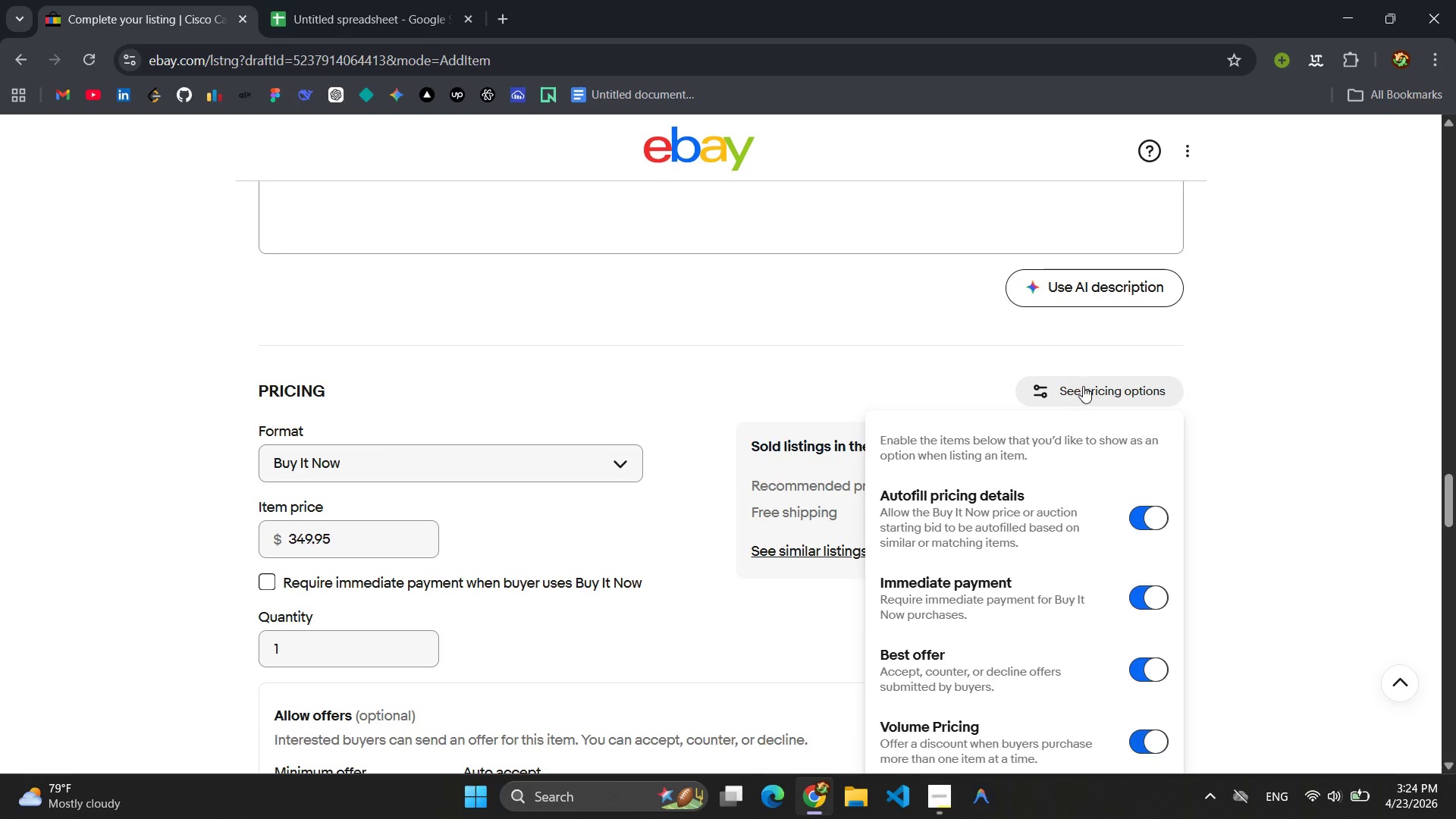 
left_click([1083, 394])
 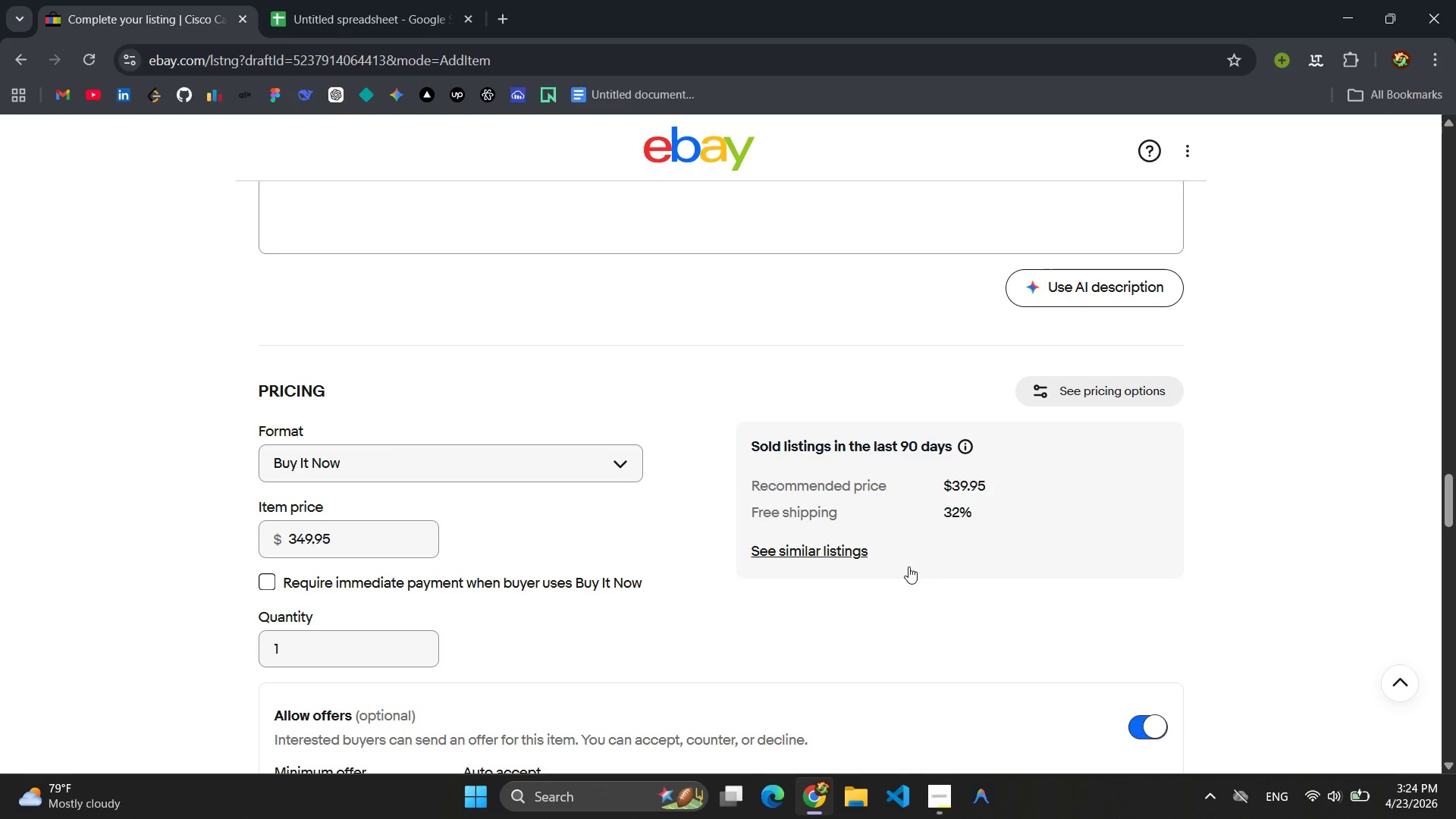 
left_click([821, 558])
 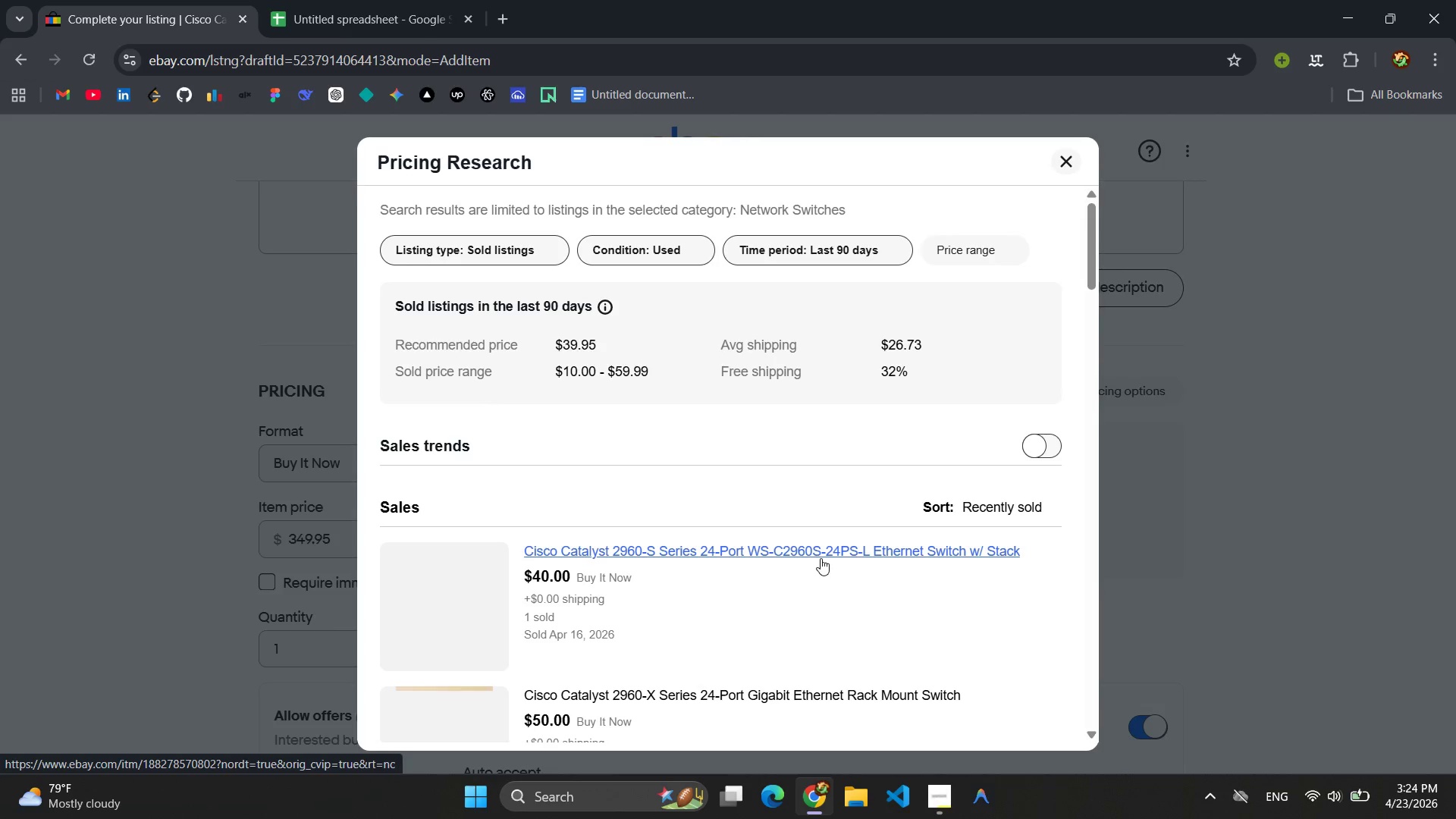 
wait(9.08)
 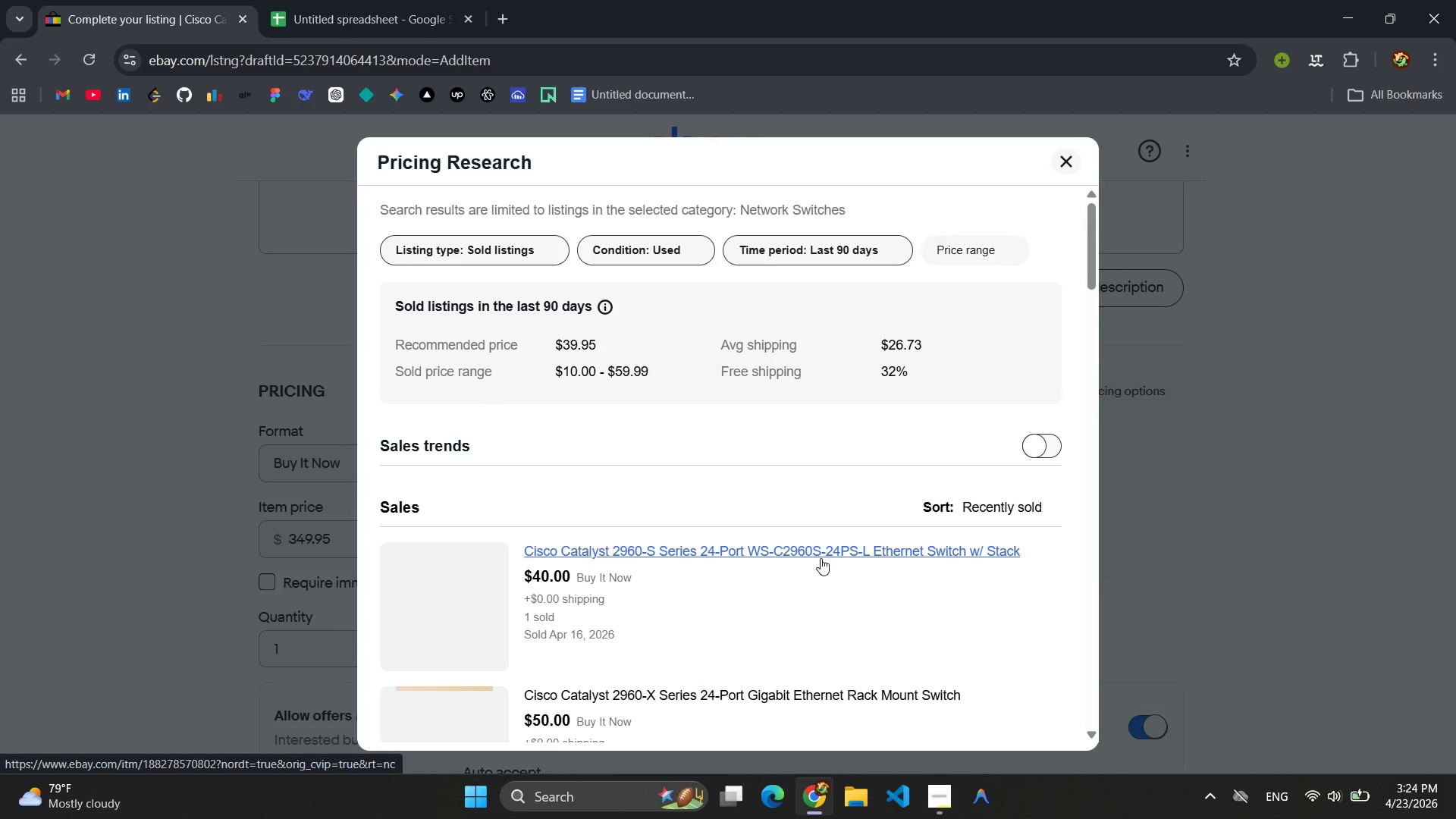 
scroll: coordinate [829, 558], scroll_direction: down, amount: 1.0
 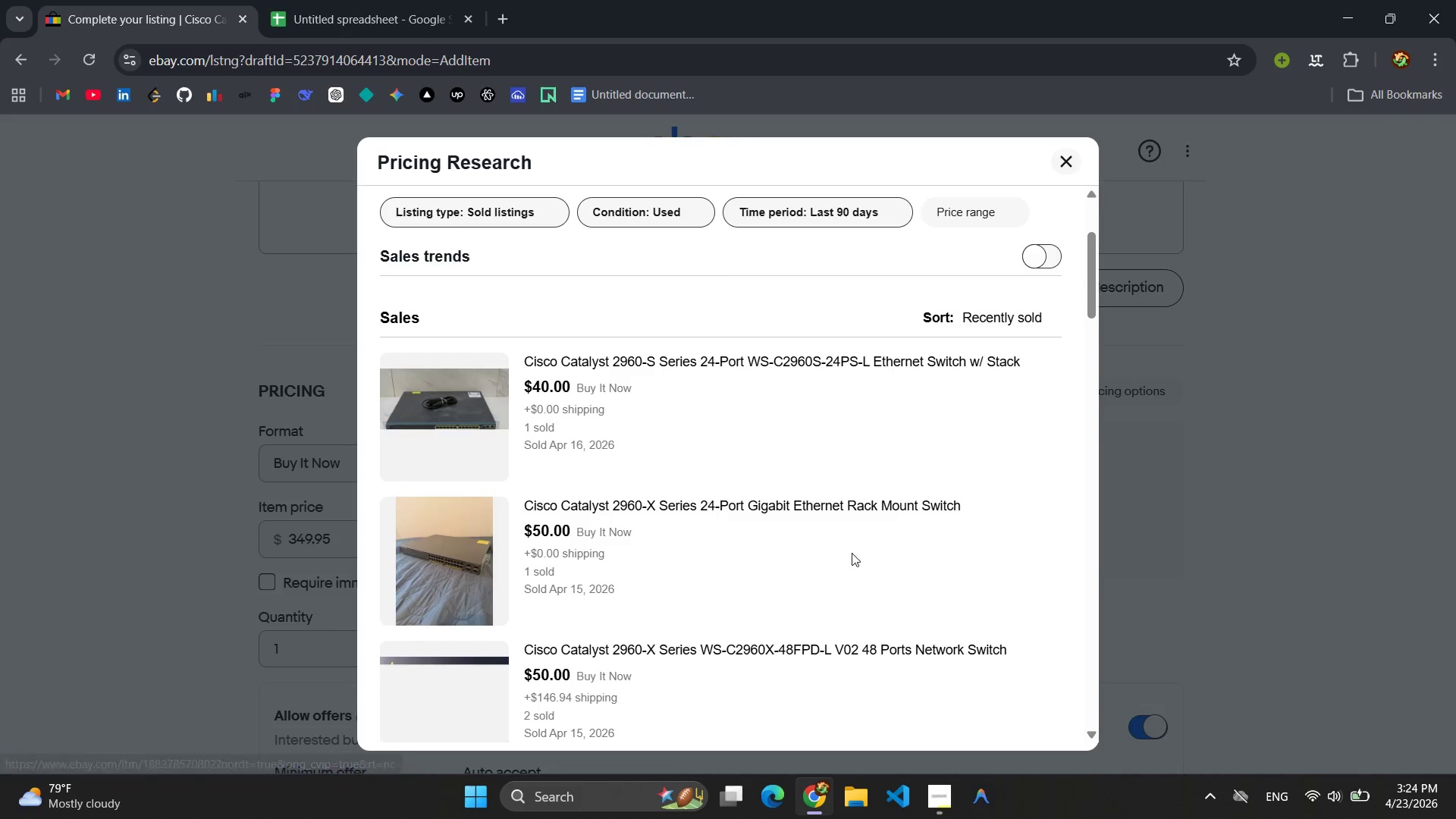 
scroll: coordinate [849, 554], scroll_direction: up, amount: 3.0
 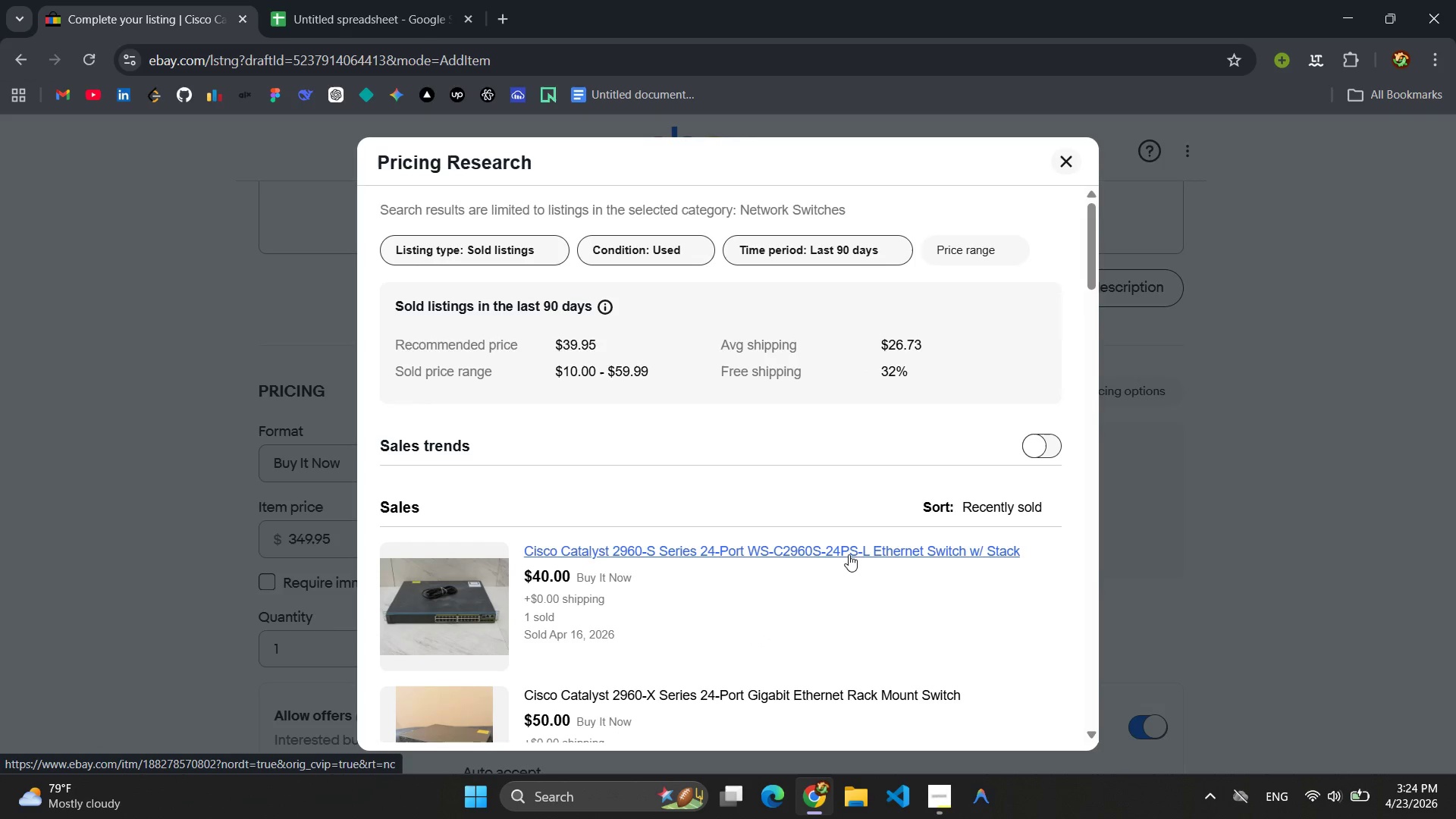 
scroll: coordinate [846, 558], scroll_direction: down, amount: 15.0
 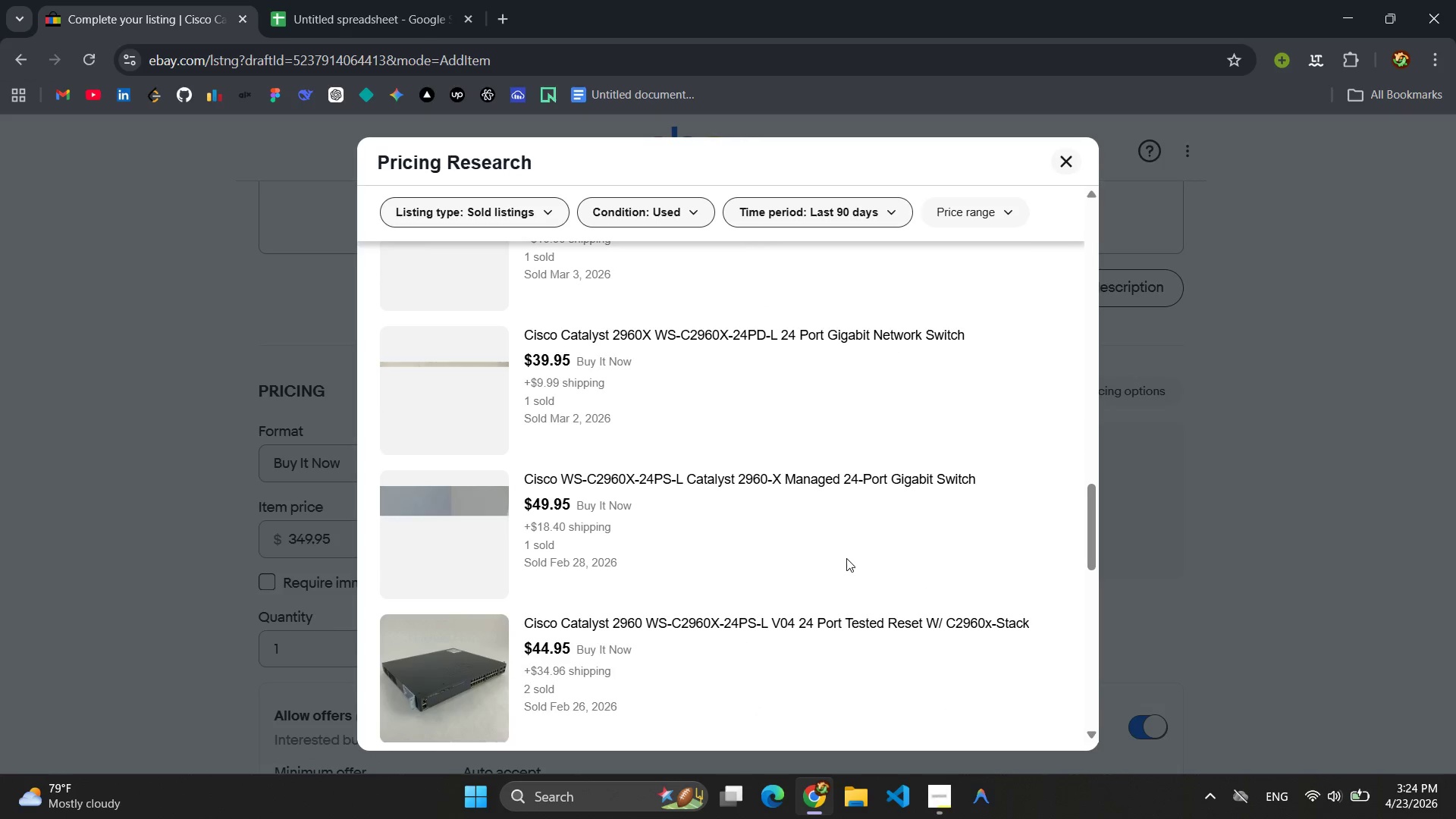 
wait(8.7)
 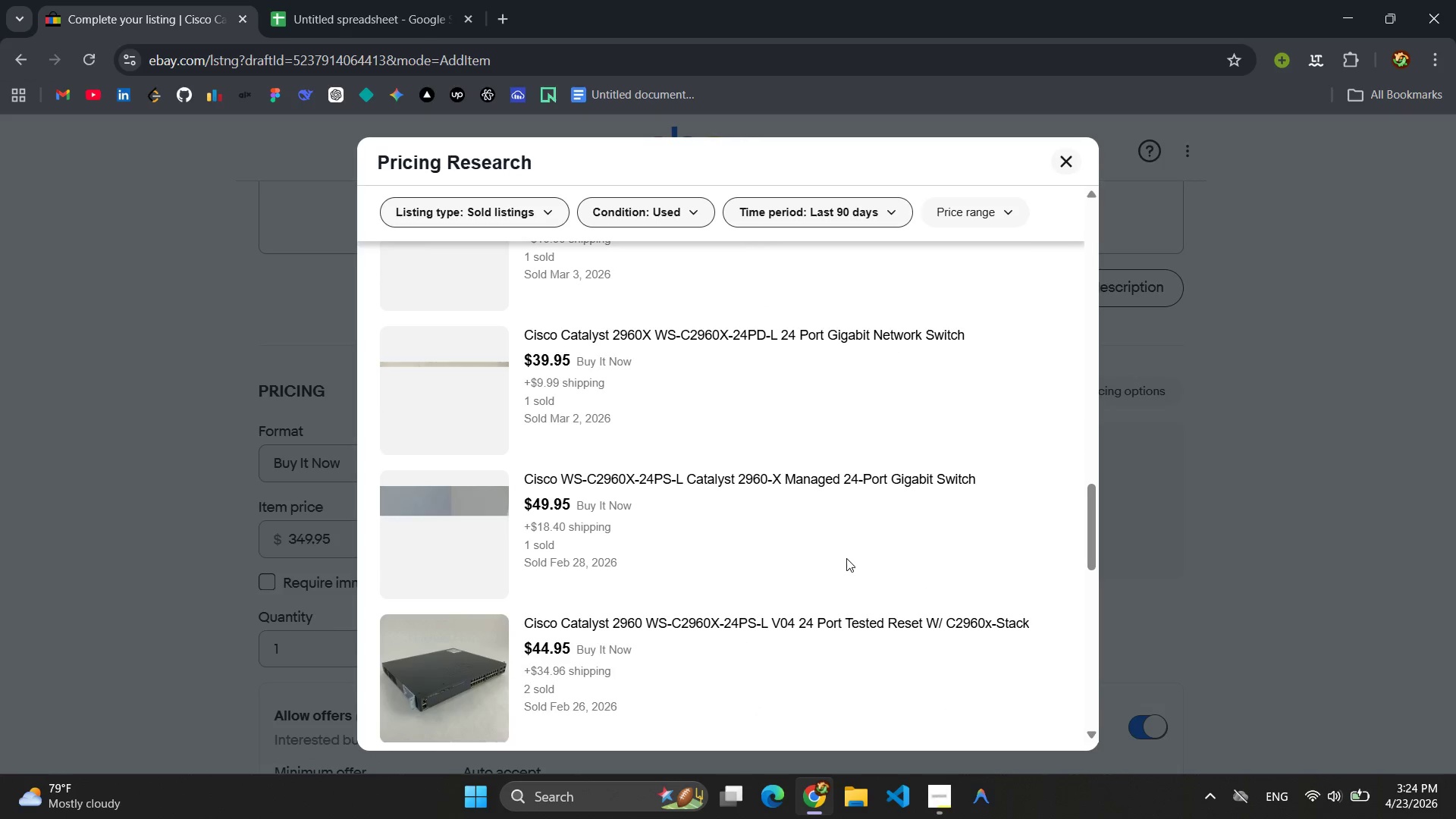 
scroll: coordinate [846, 558], scroll_direction: down, amount: 3.0
 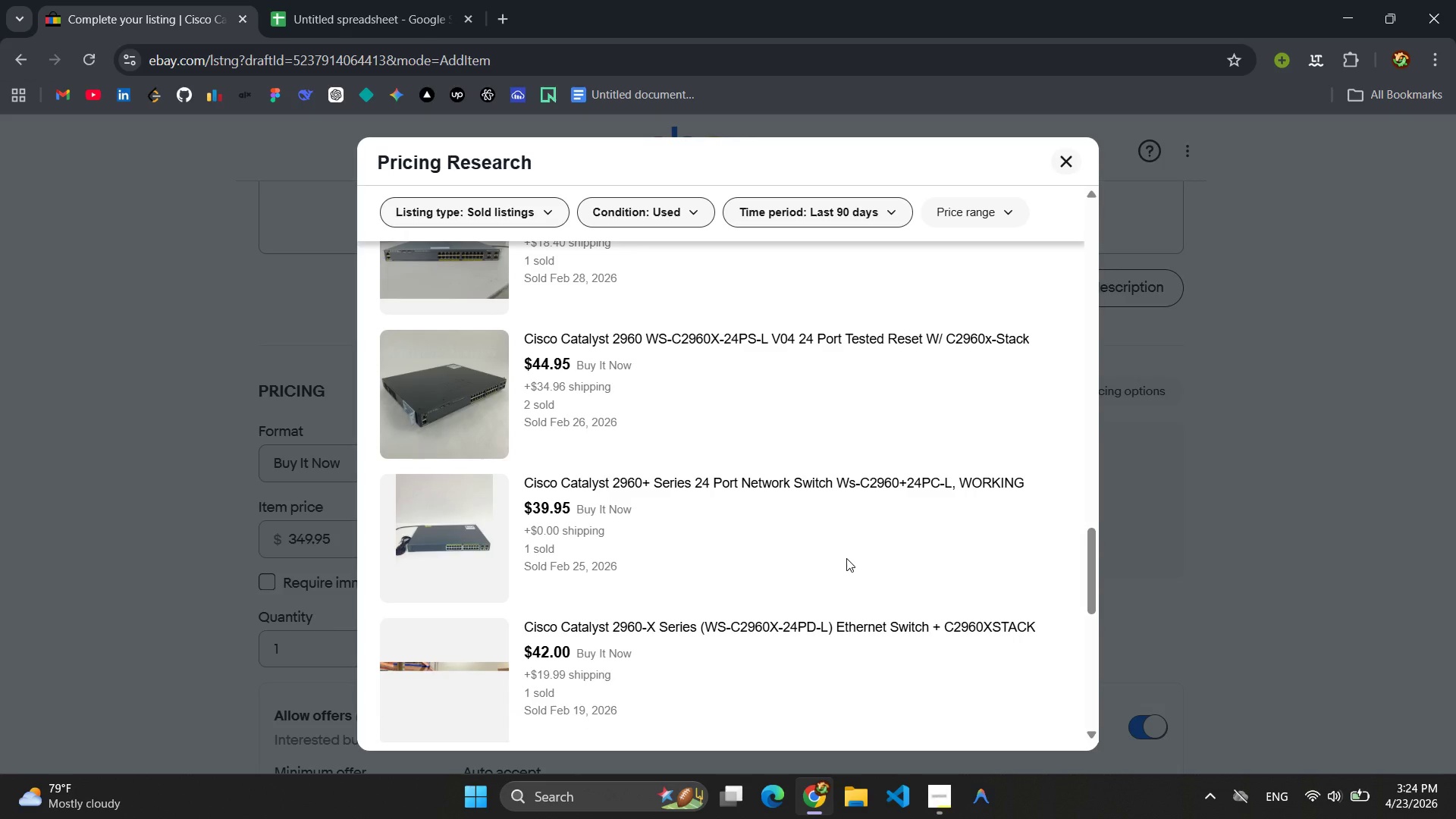 
wait(11.65)
 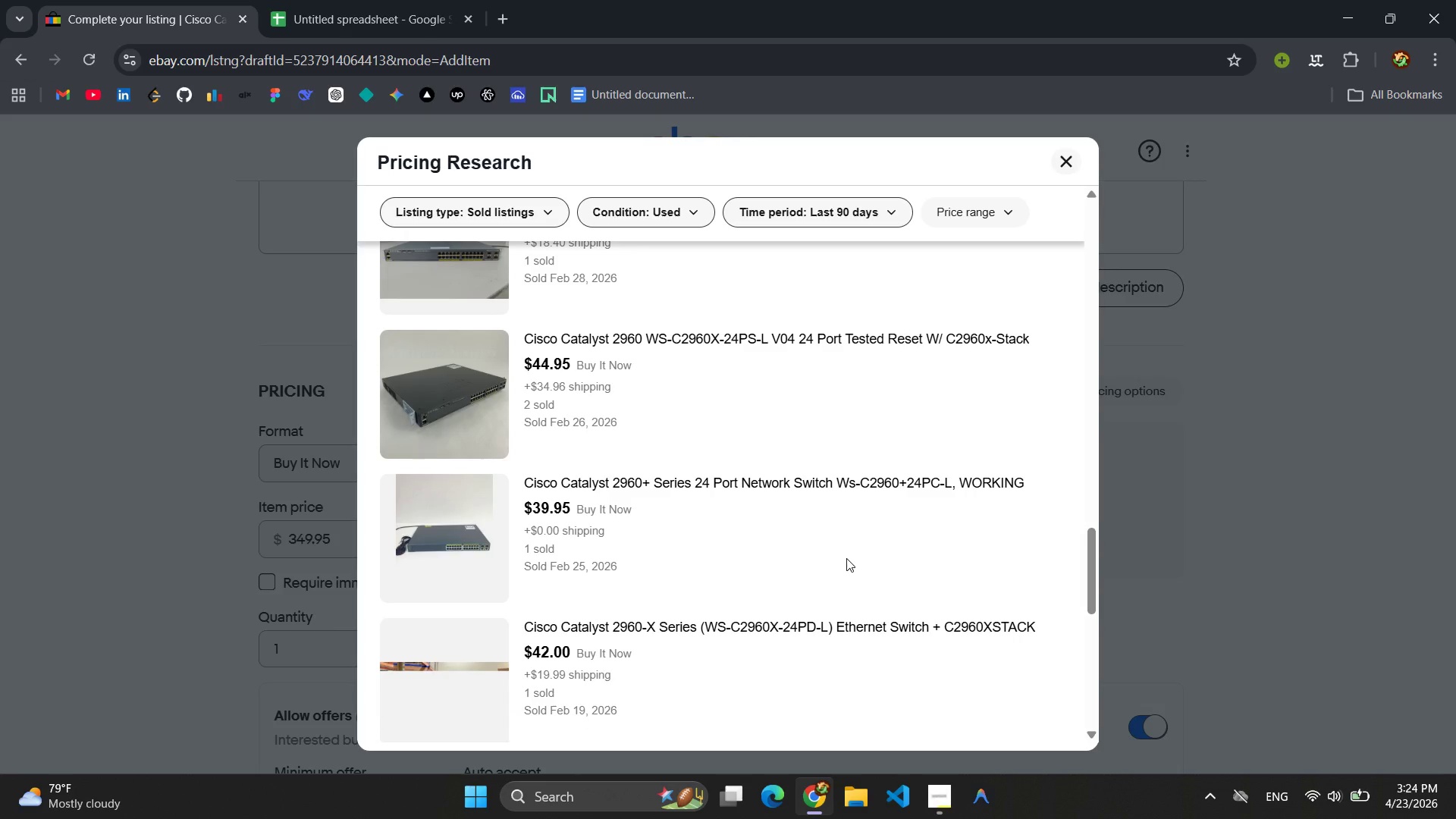 
scroll: coordinate [846, 558], scroll_direction: up, amount: 18.0
 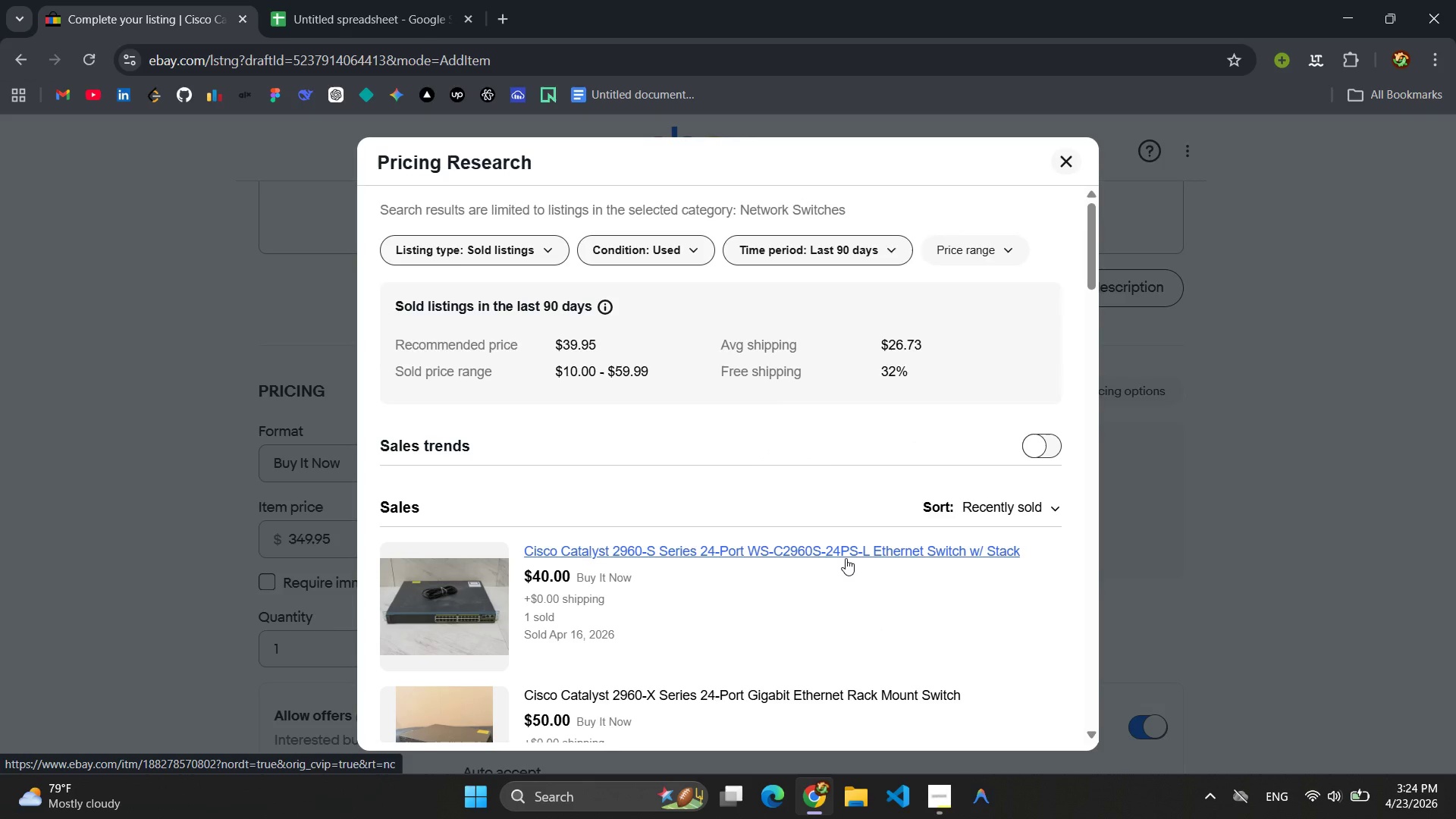 
left_click([846, 558])
 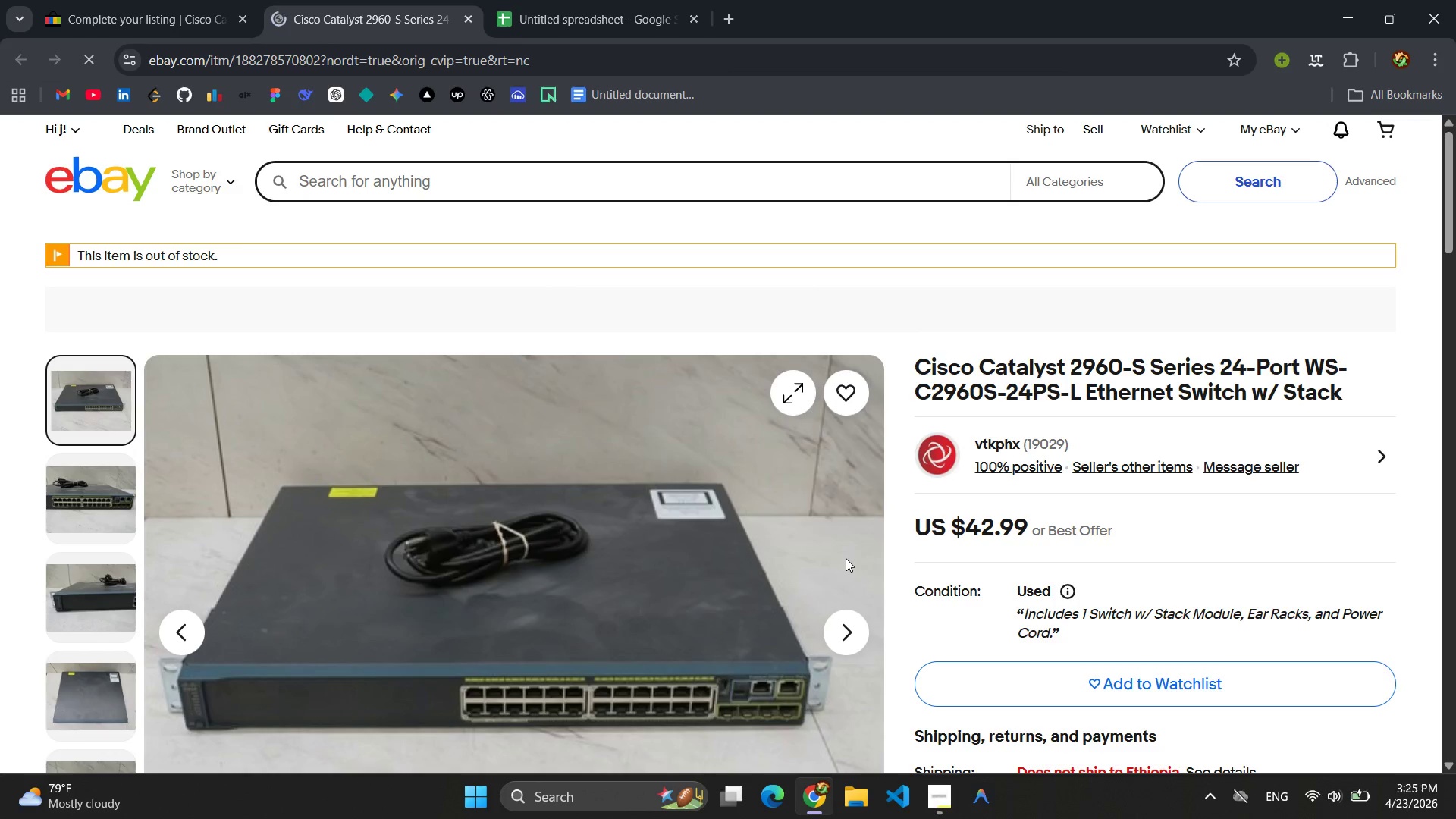 
wait(6.58)
 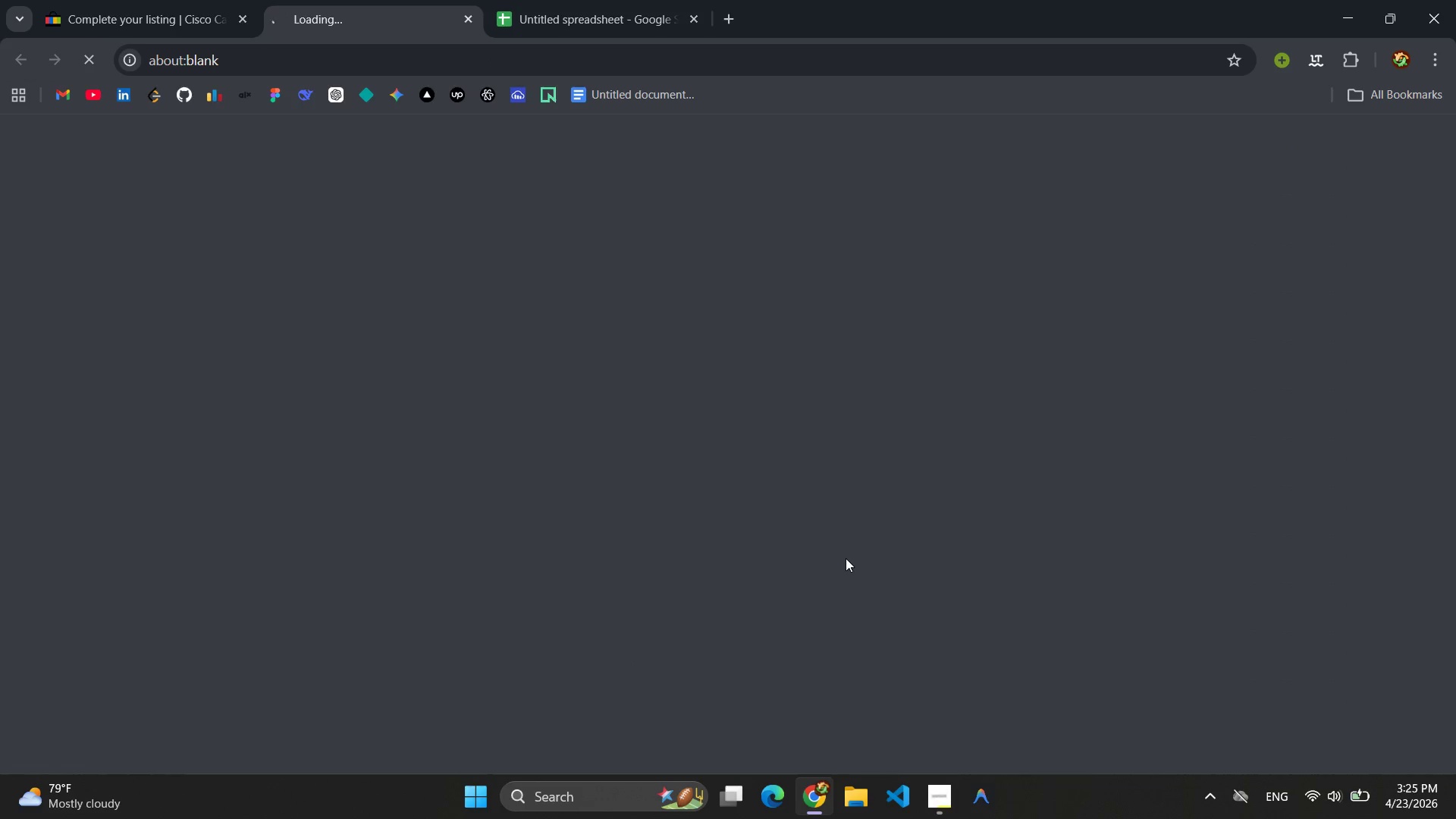 
scroll: coordinate [418, 593], scroll_direction: down, amount: 20.0
 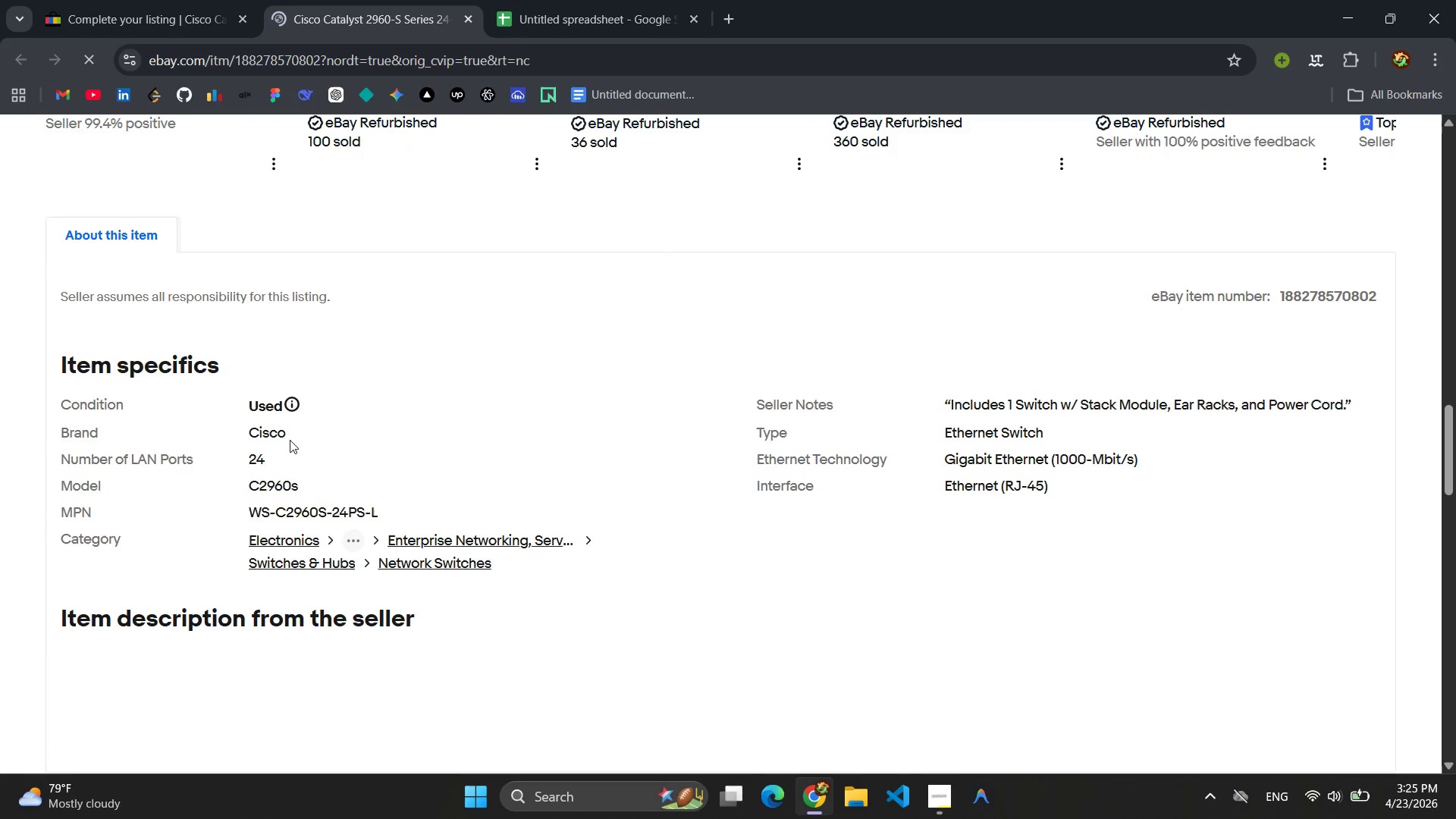 
scroll: coordinate [620, 450], scroll_direction: up, amount: 24.0
 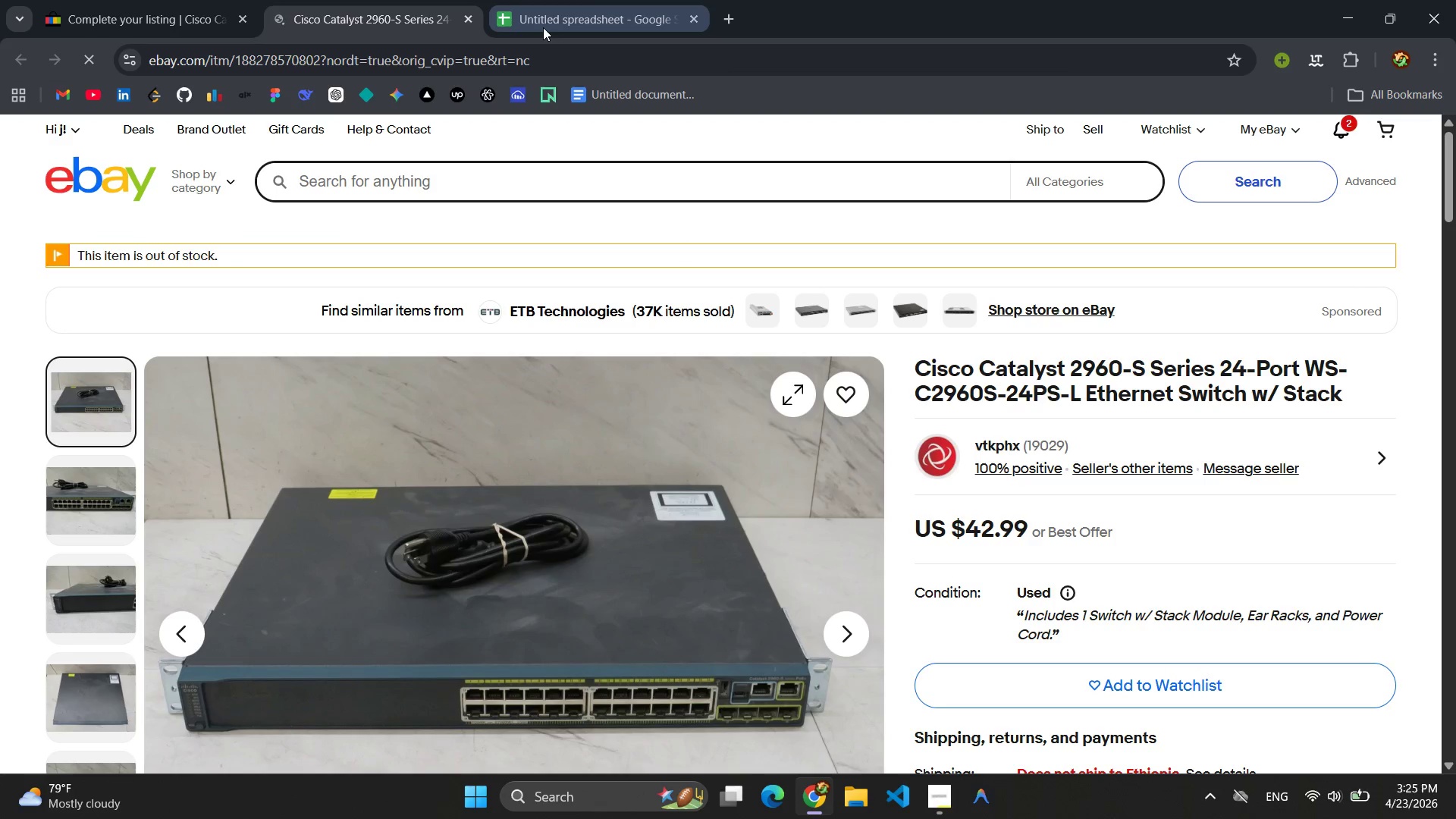 
left_click([127, 13])
 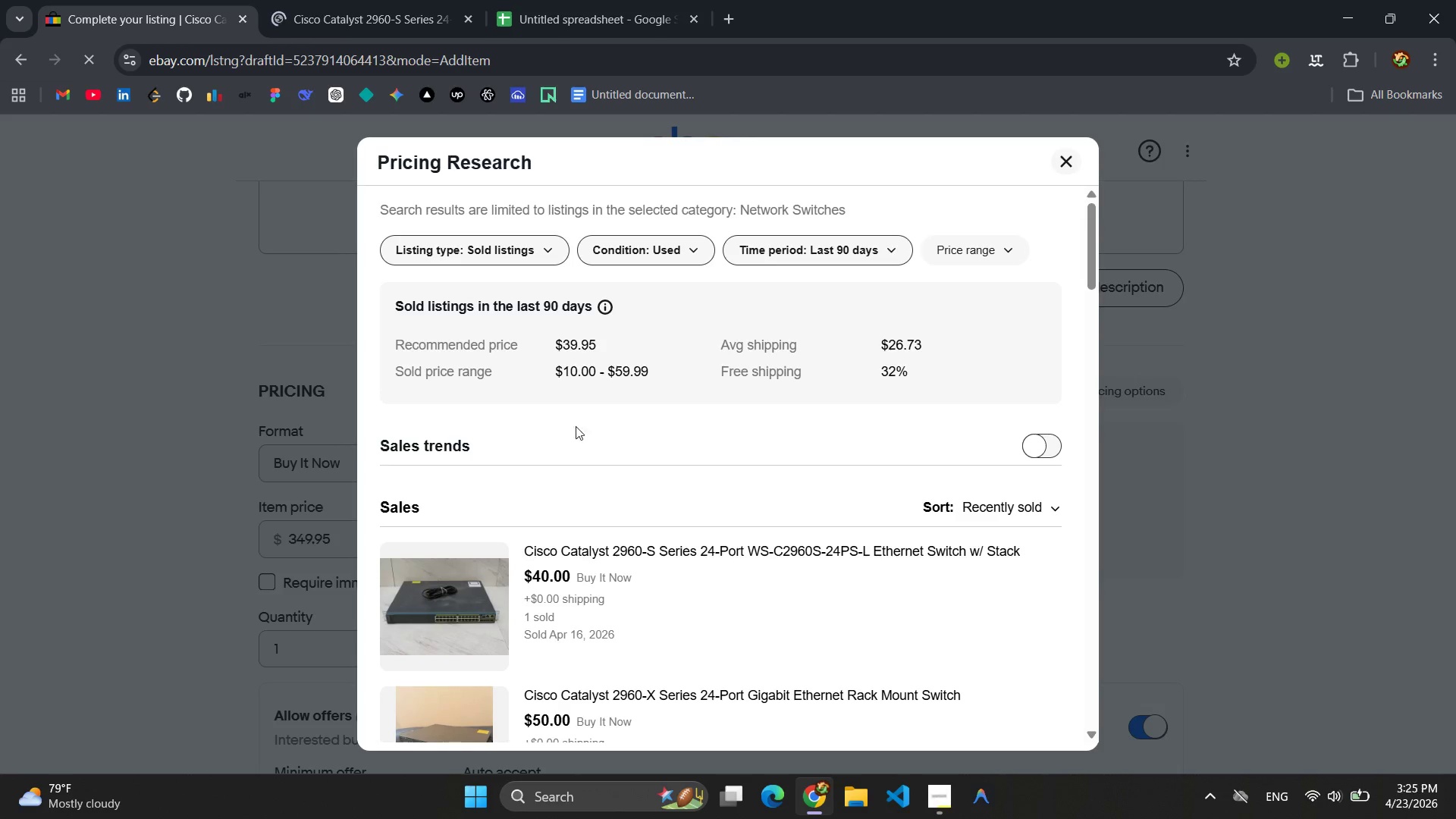 
scroll: coordinate [669, 560], scroll_direction: down, amount: 2.0
 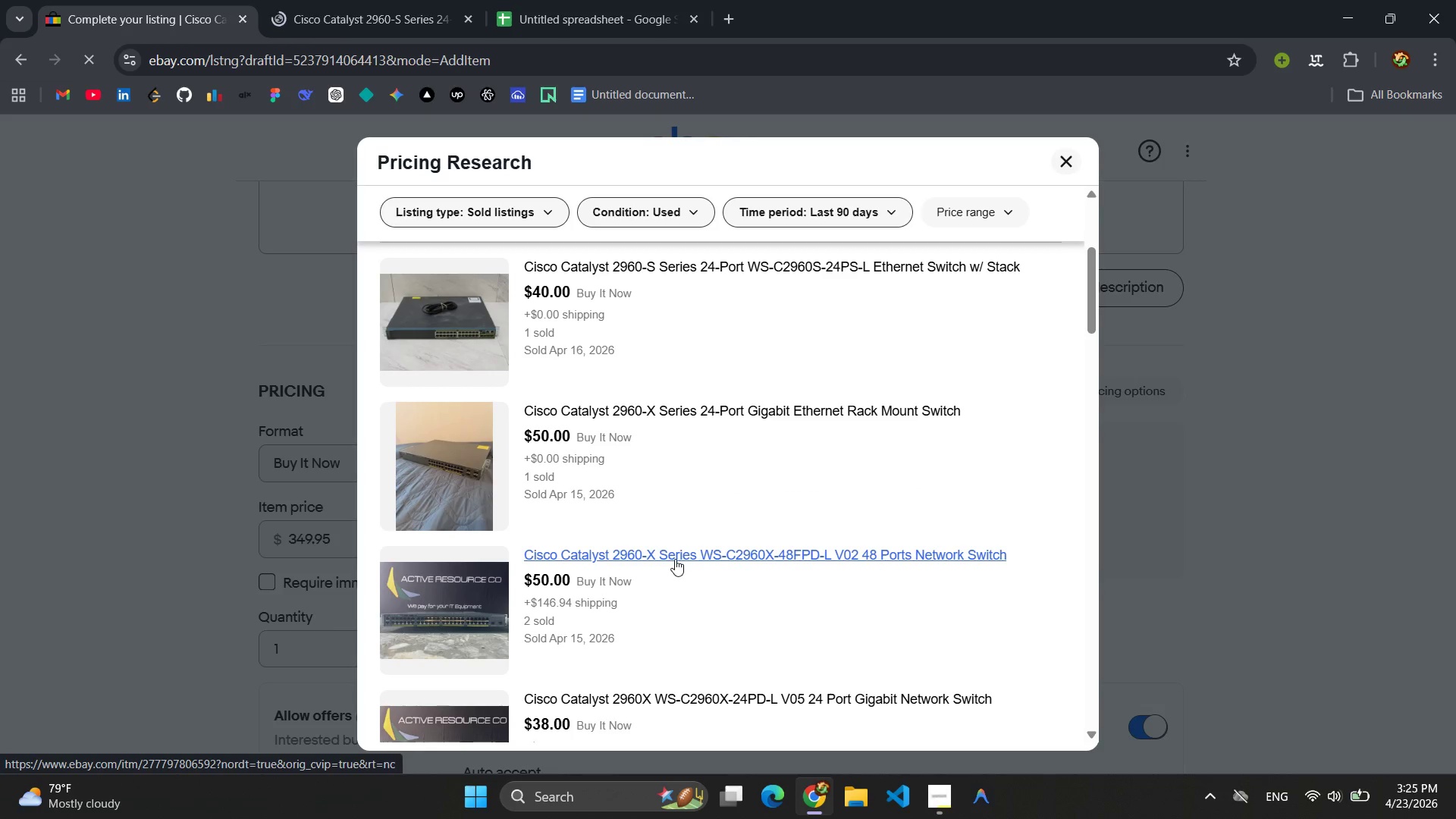 
scroll: coordinate [679, 557], scroll_direction: up, amount: 3.0
 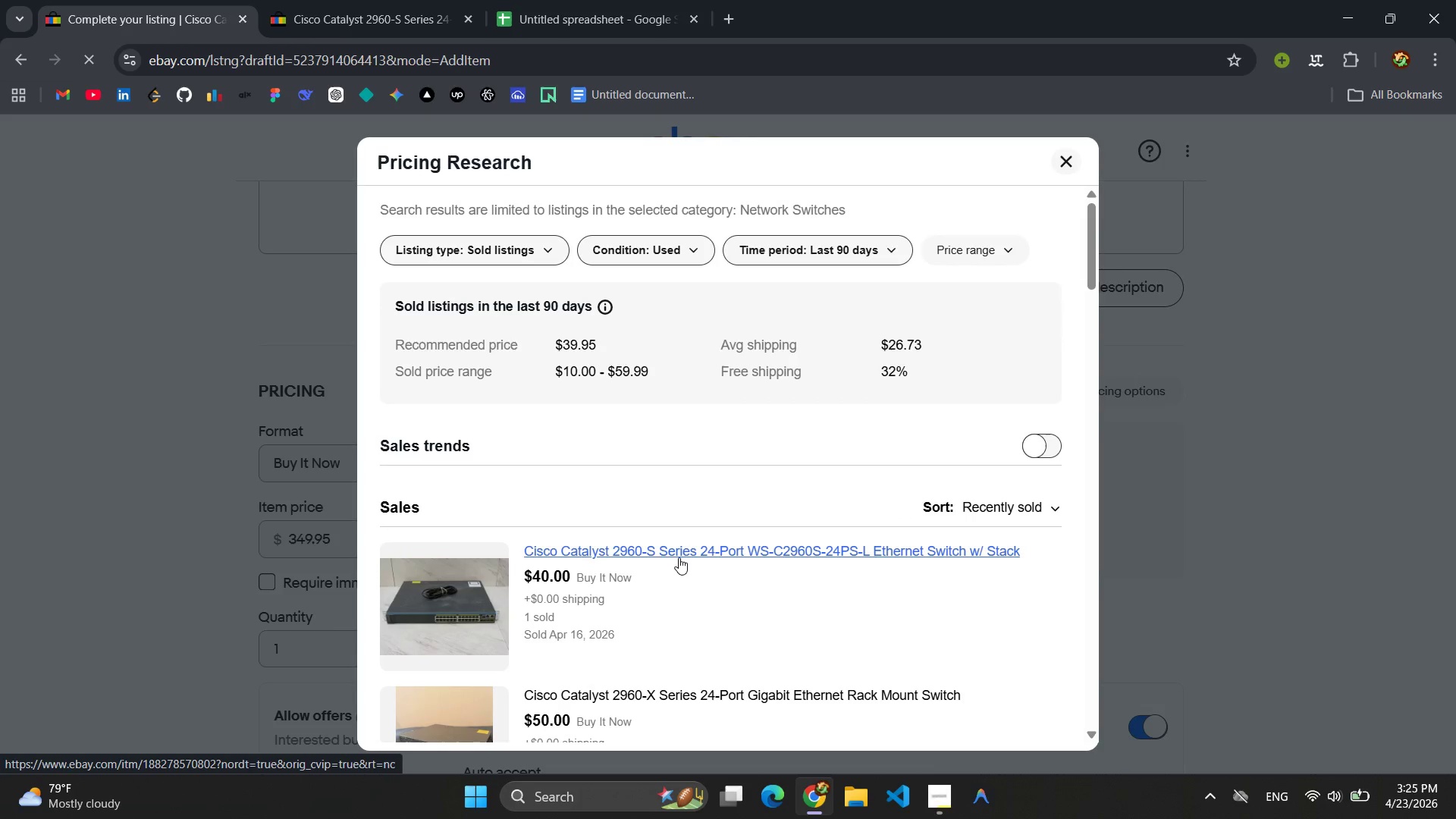 
scroll: coordinate [679, 558], scroll_direction: down, amount: 6.0
 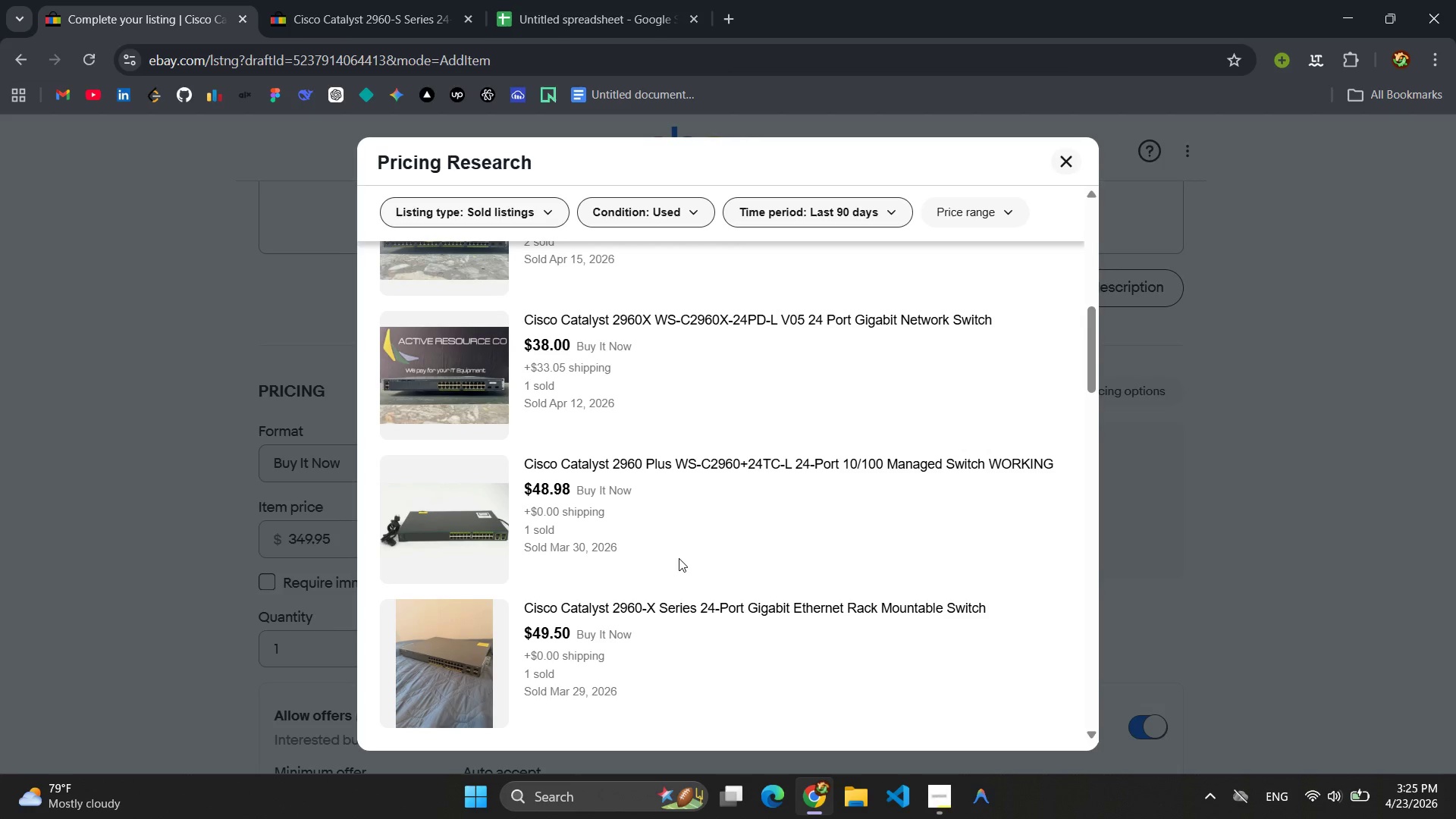 
wait(24.0)
 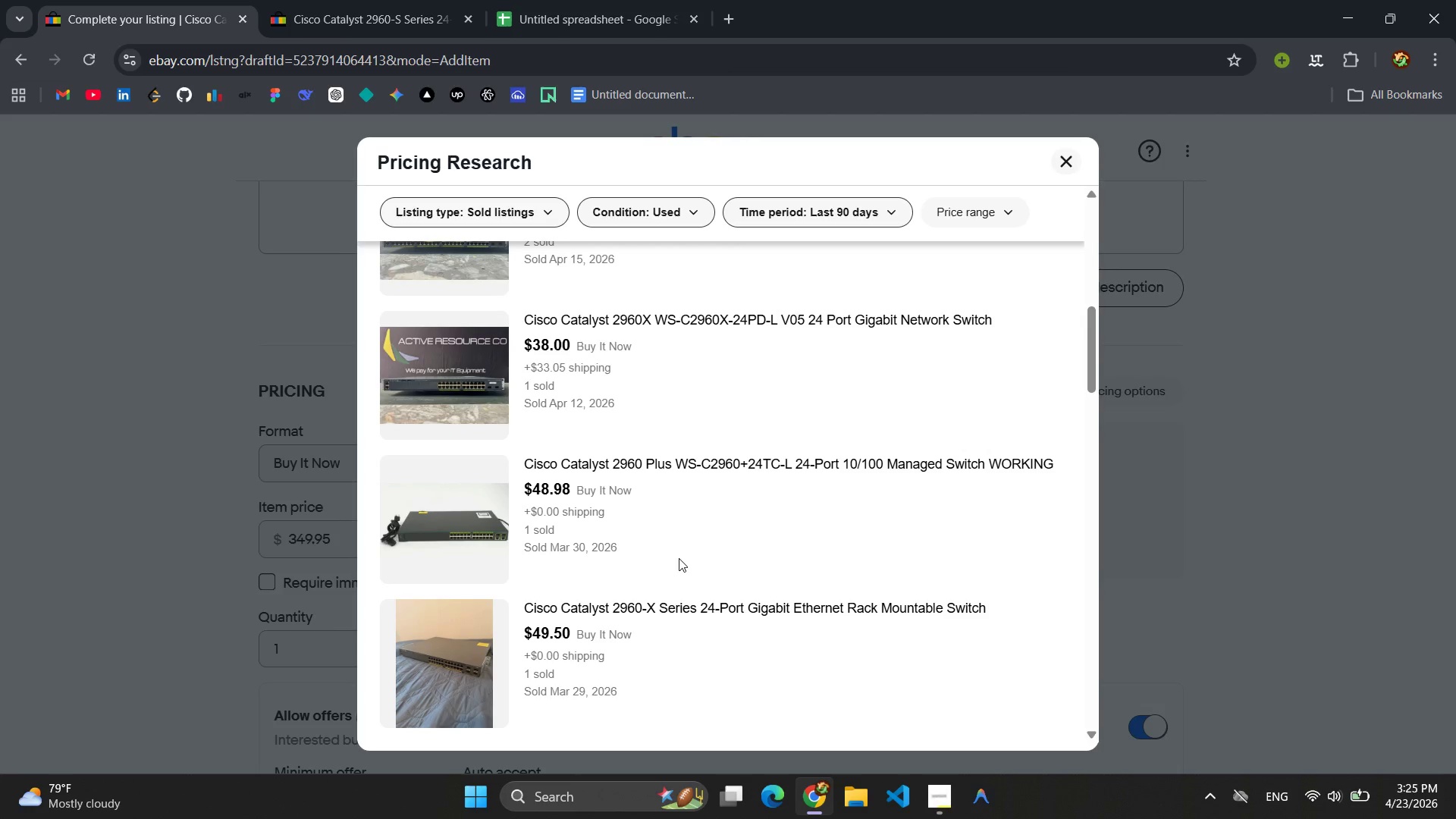 
scroll: coordinate [683, 570], scroll_direction: down, amount: 8.0
 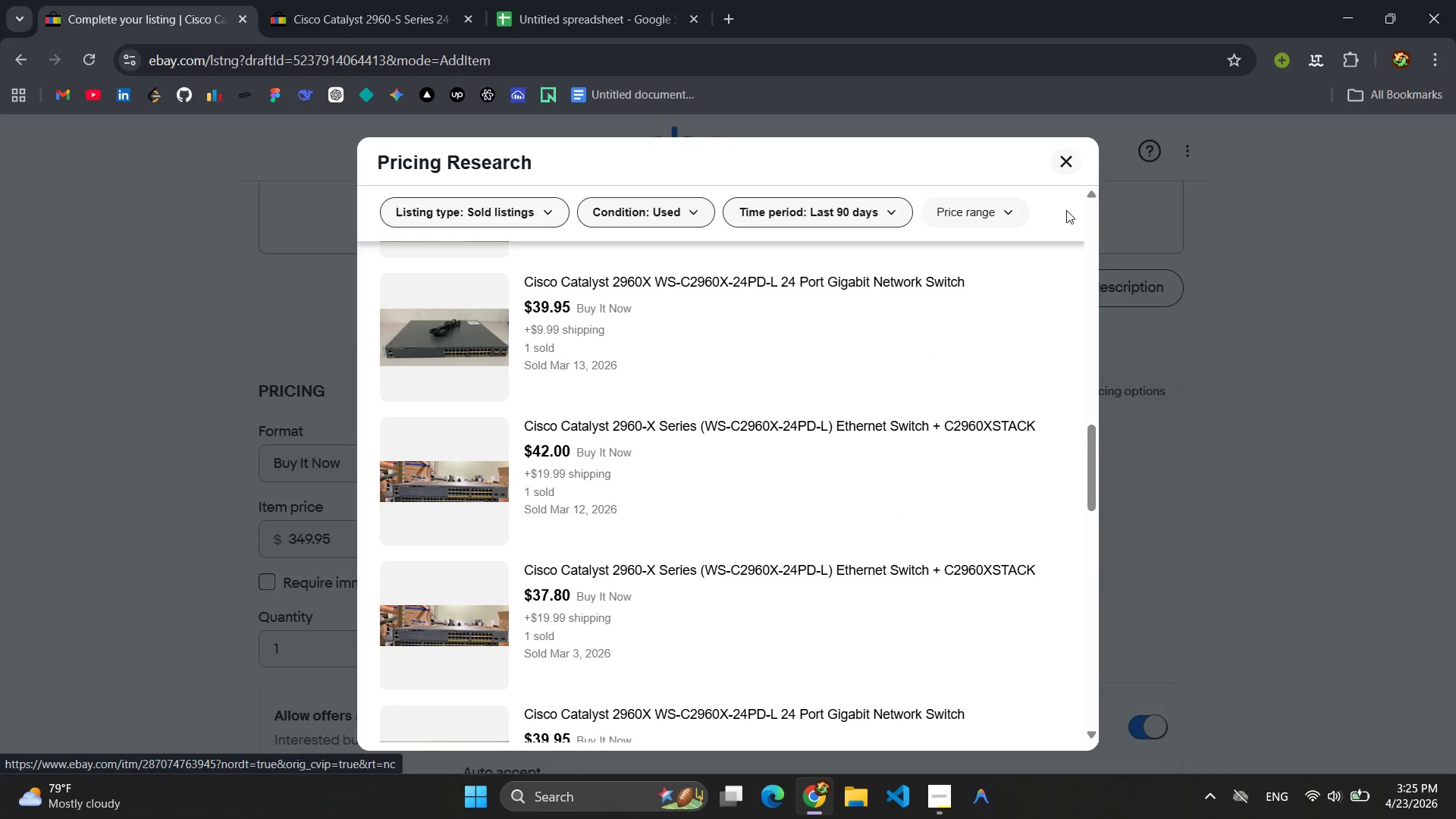 
left_click([1070, 163])
 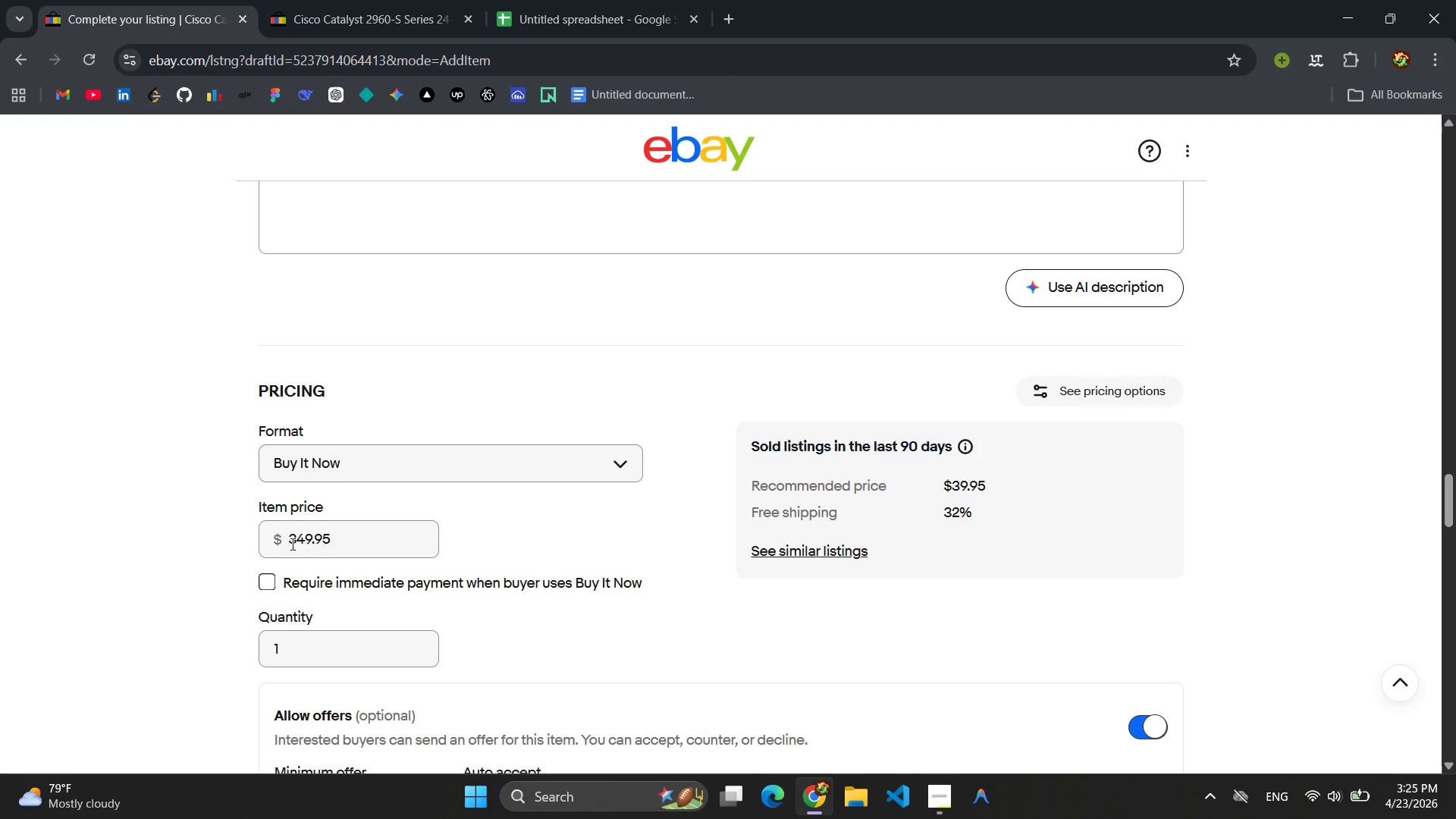 
left_click([298, 541])
 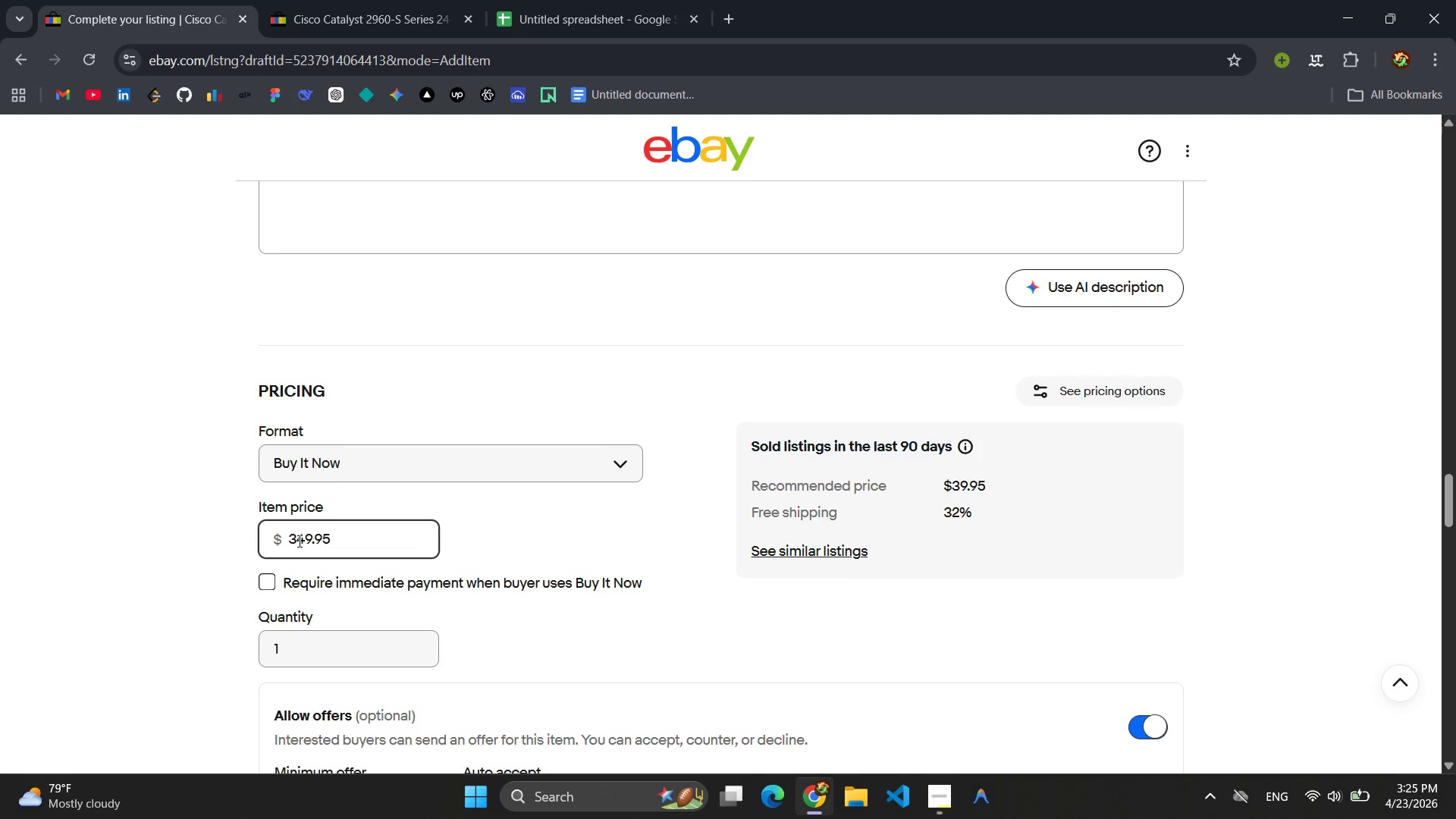 
key(Backspace)
 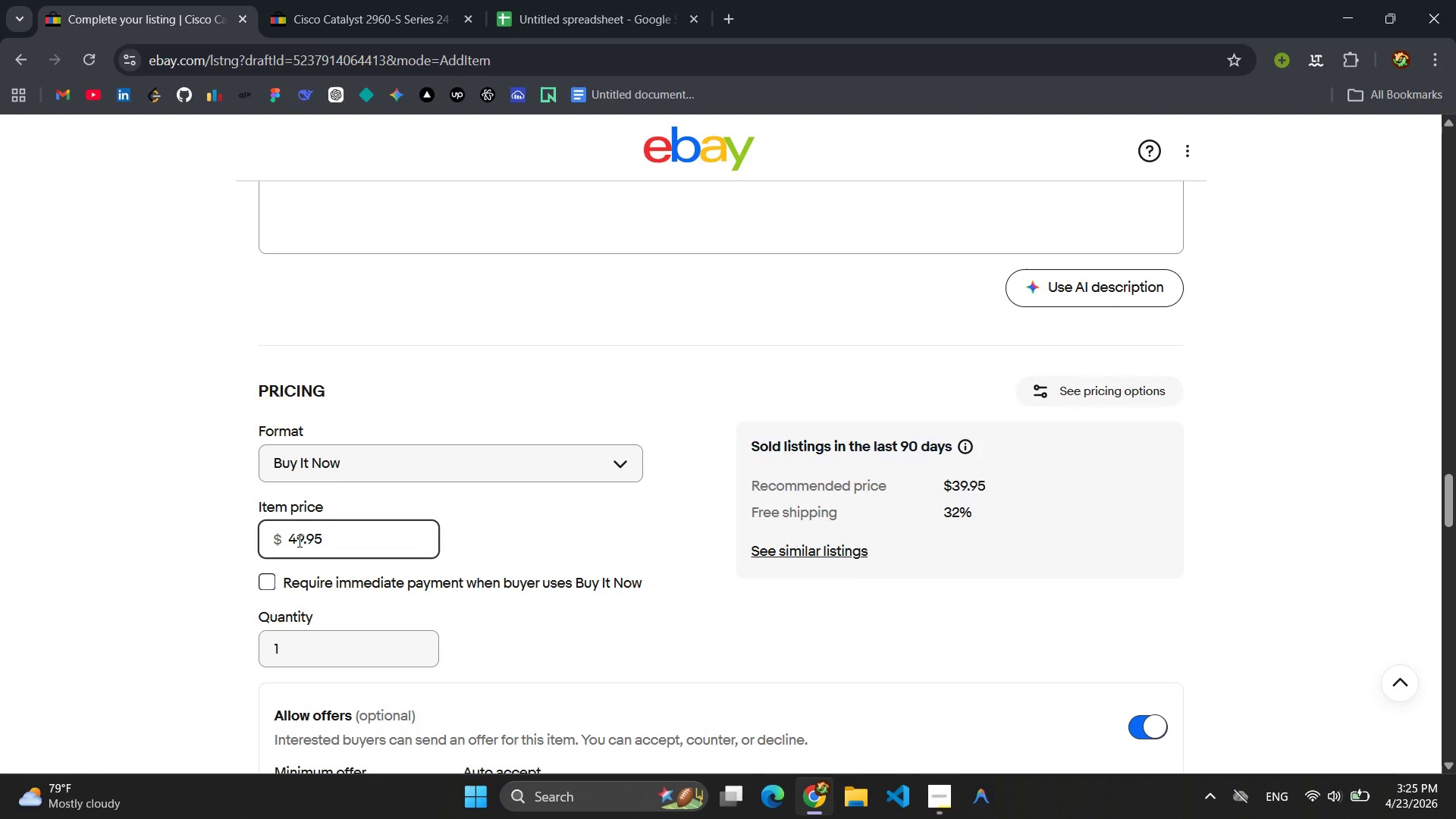 
key(ArrowRight)
 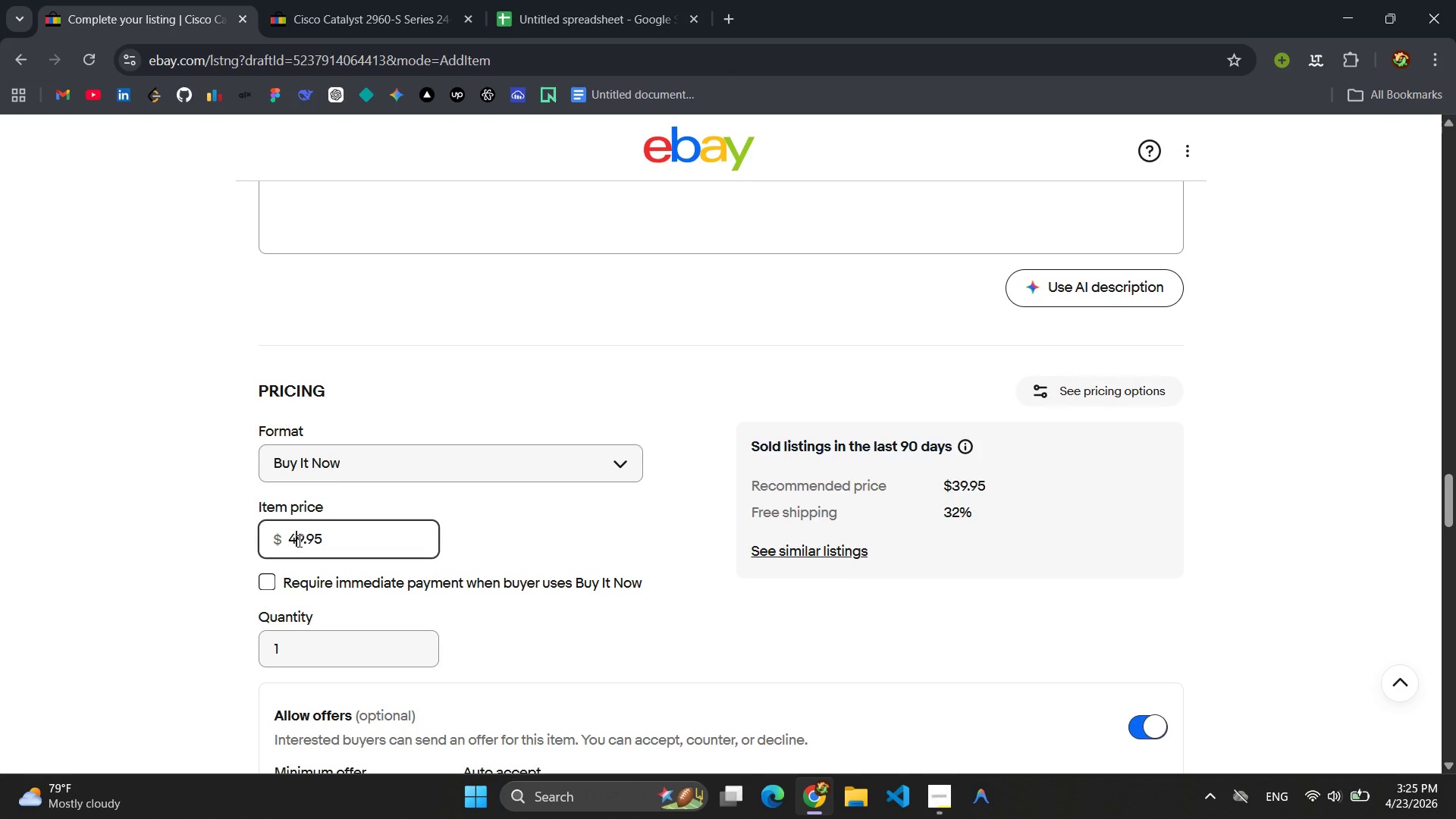 
key(ArrowRight)
 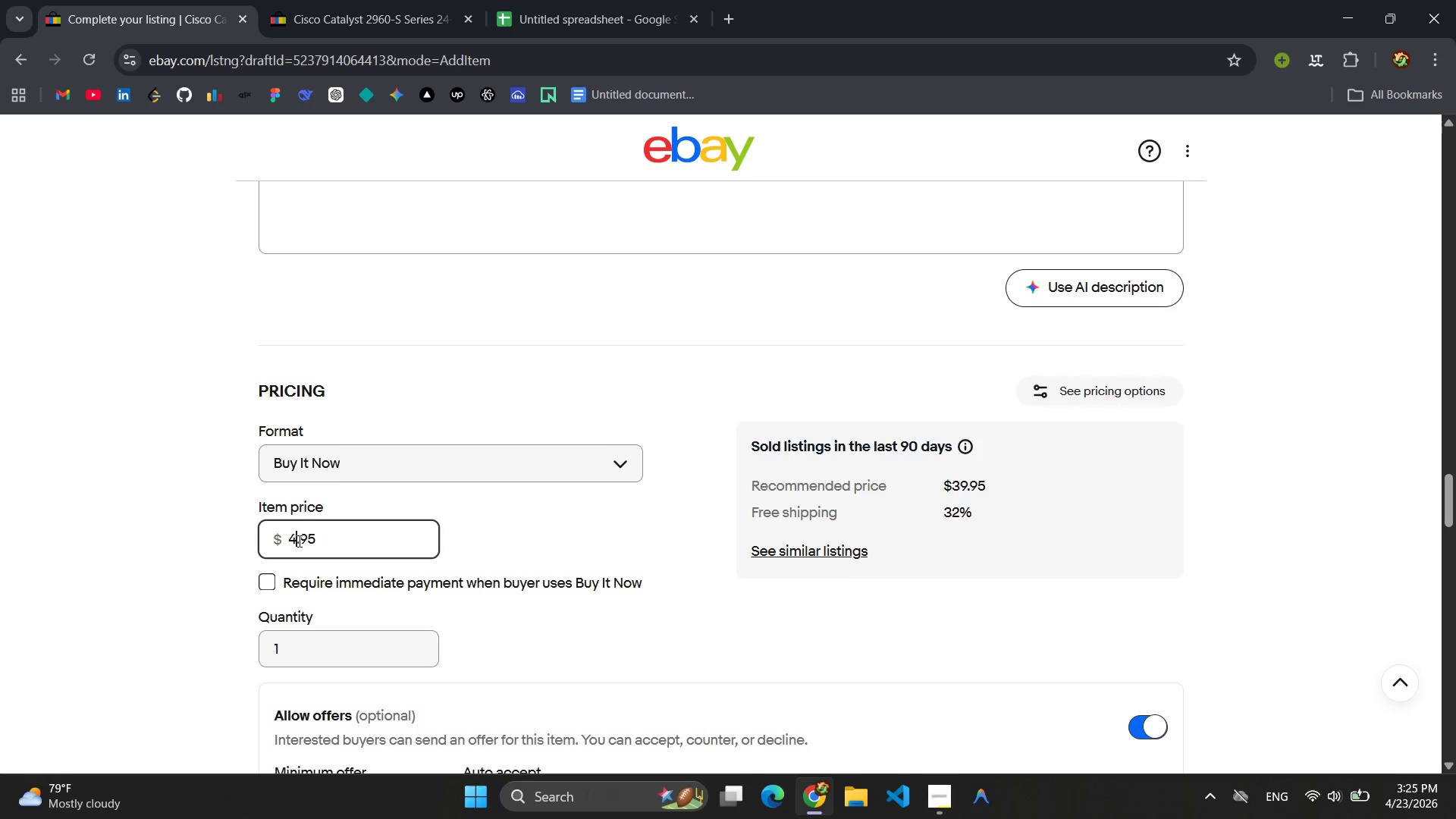 
key(Backspace)
 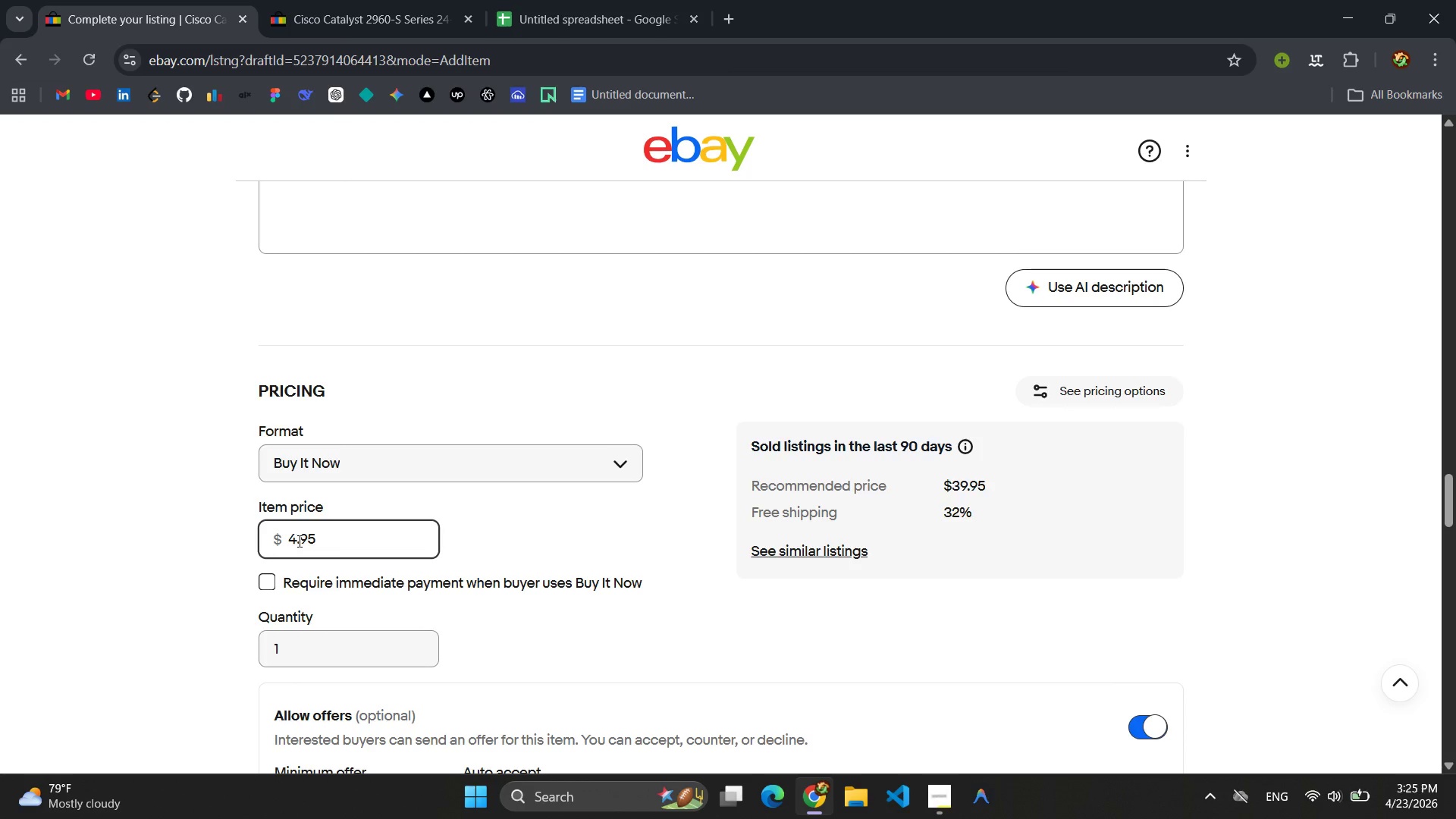 
key(9)
 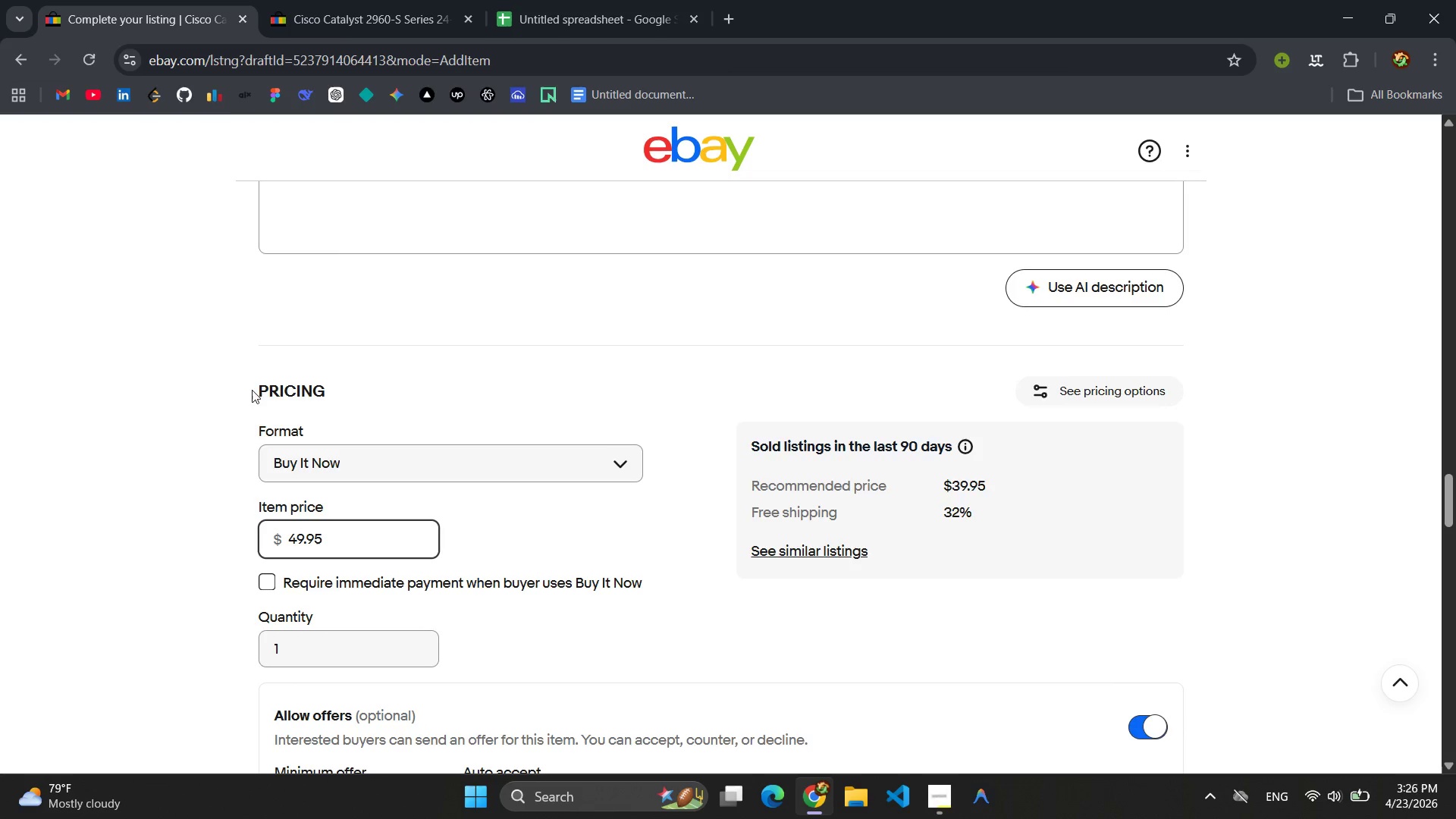 
scroll: coordinate [365, 419], scroll_direction: down, amount: 2.0
 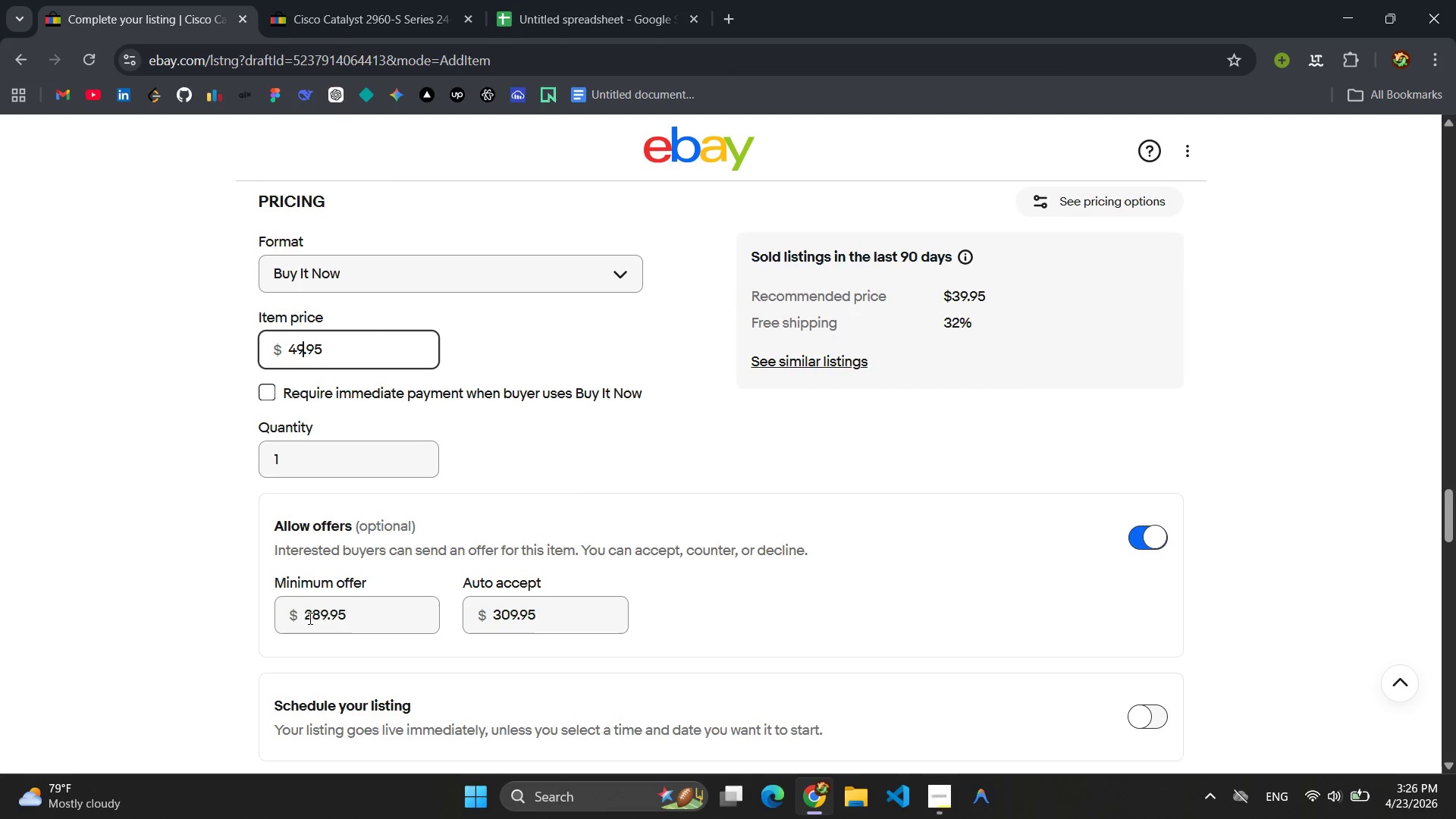 
left_click([315, 616])
 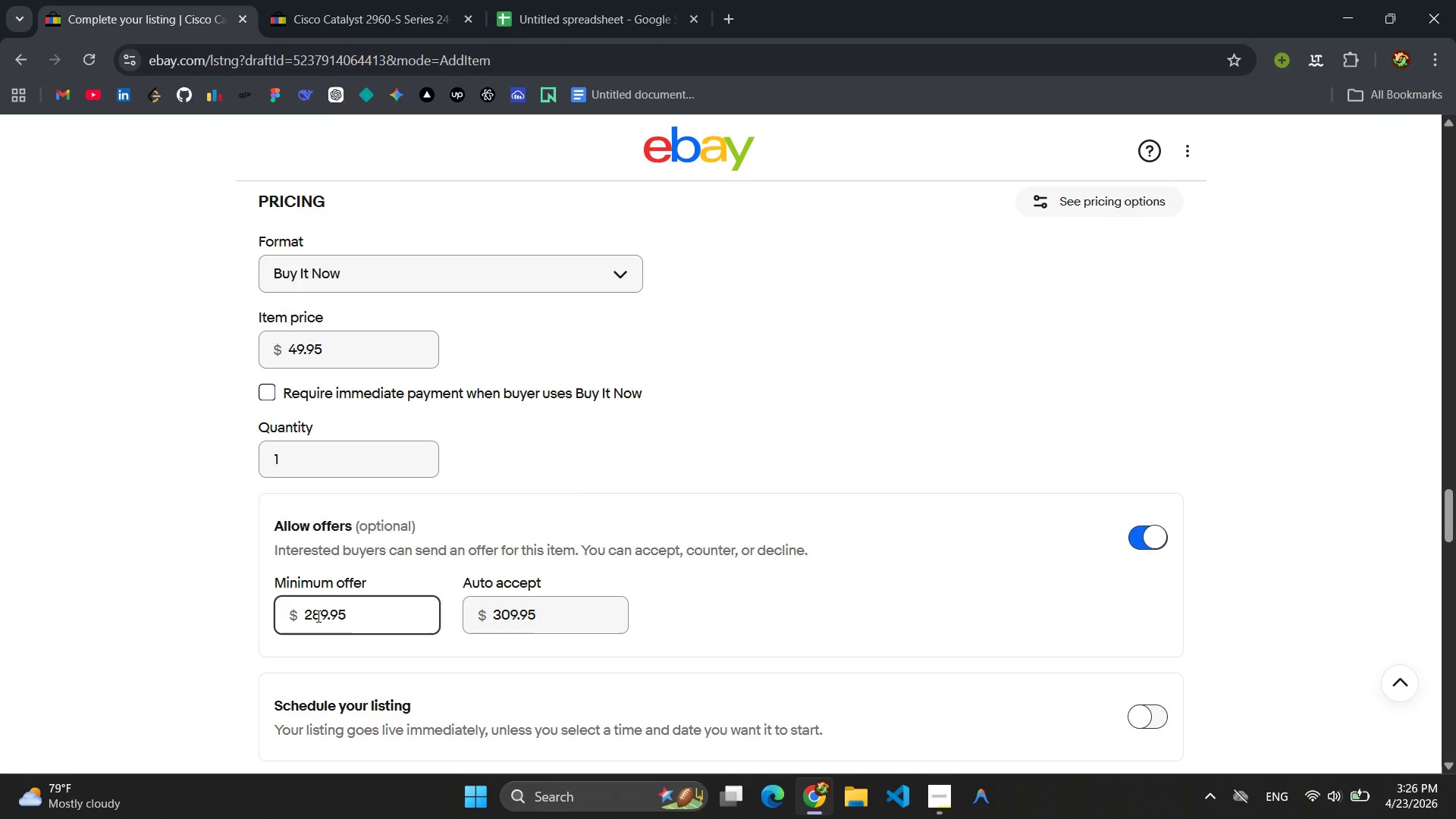 
left_click([317, 616])
 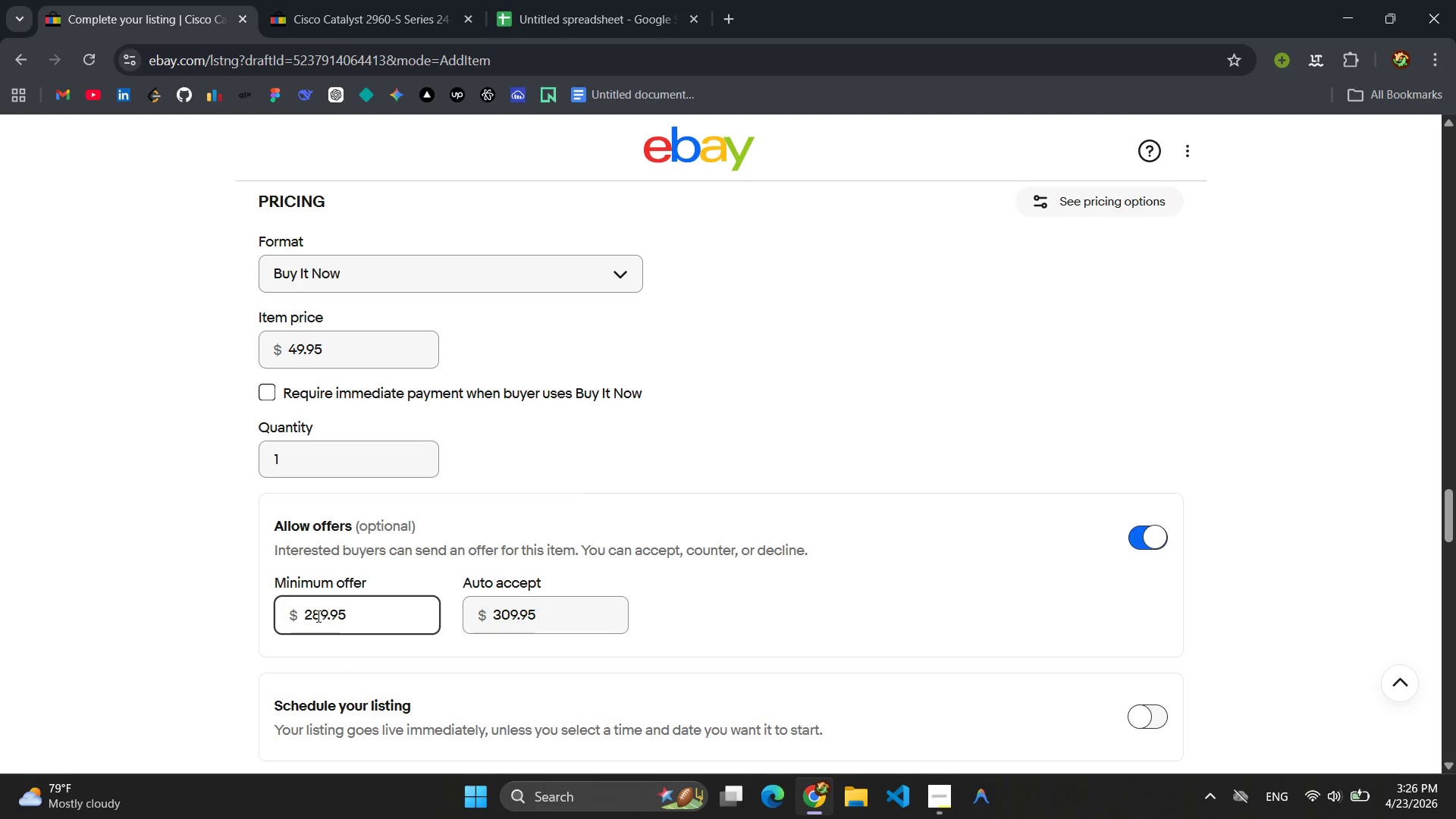 
key(Backspace)
 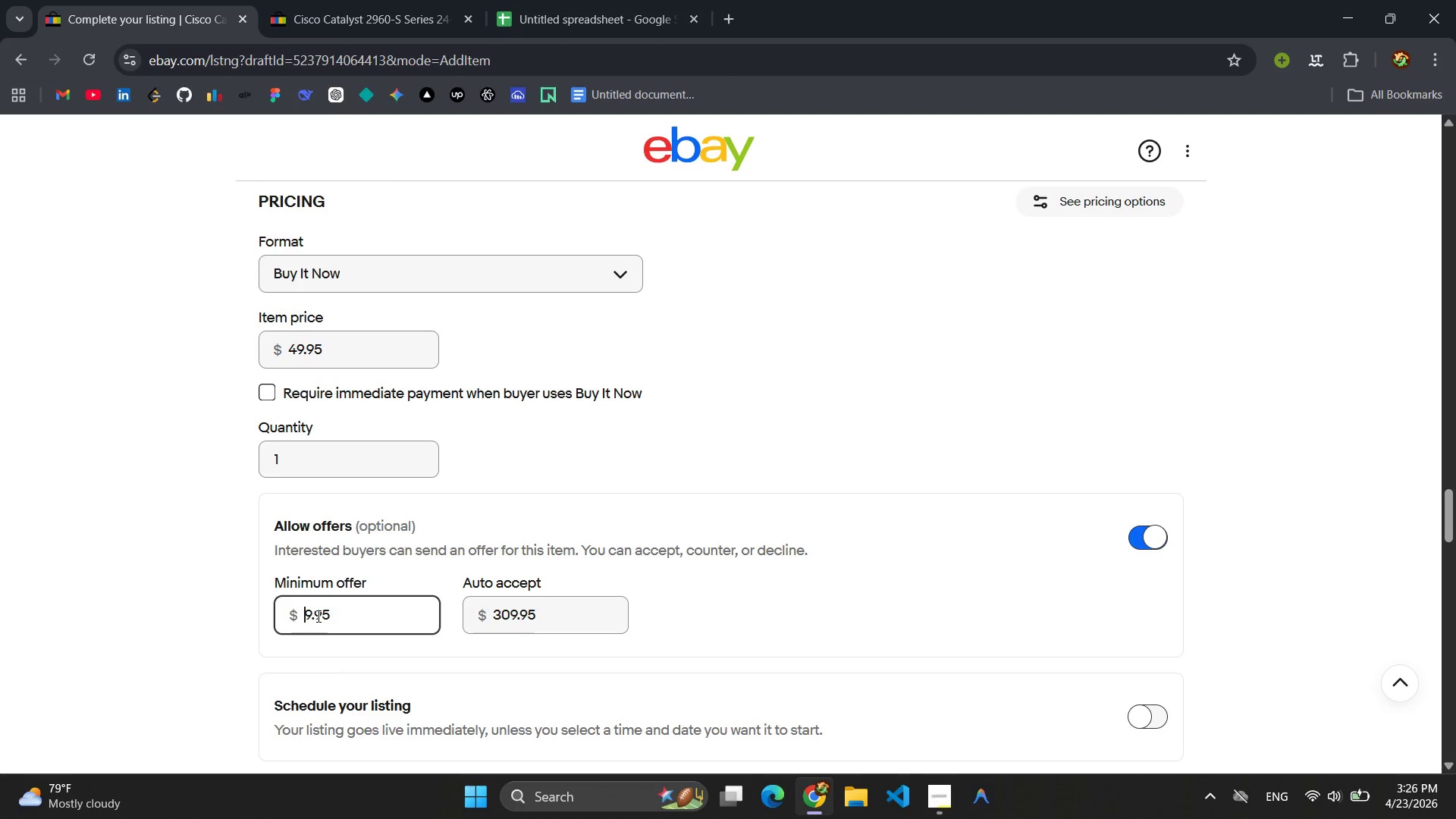 
key(Backspace)
 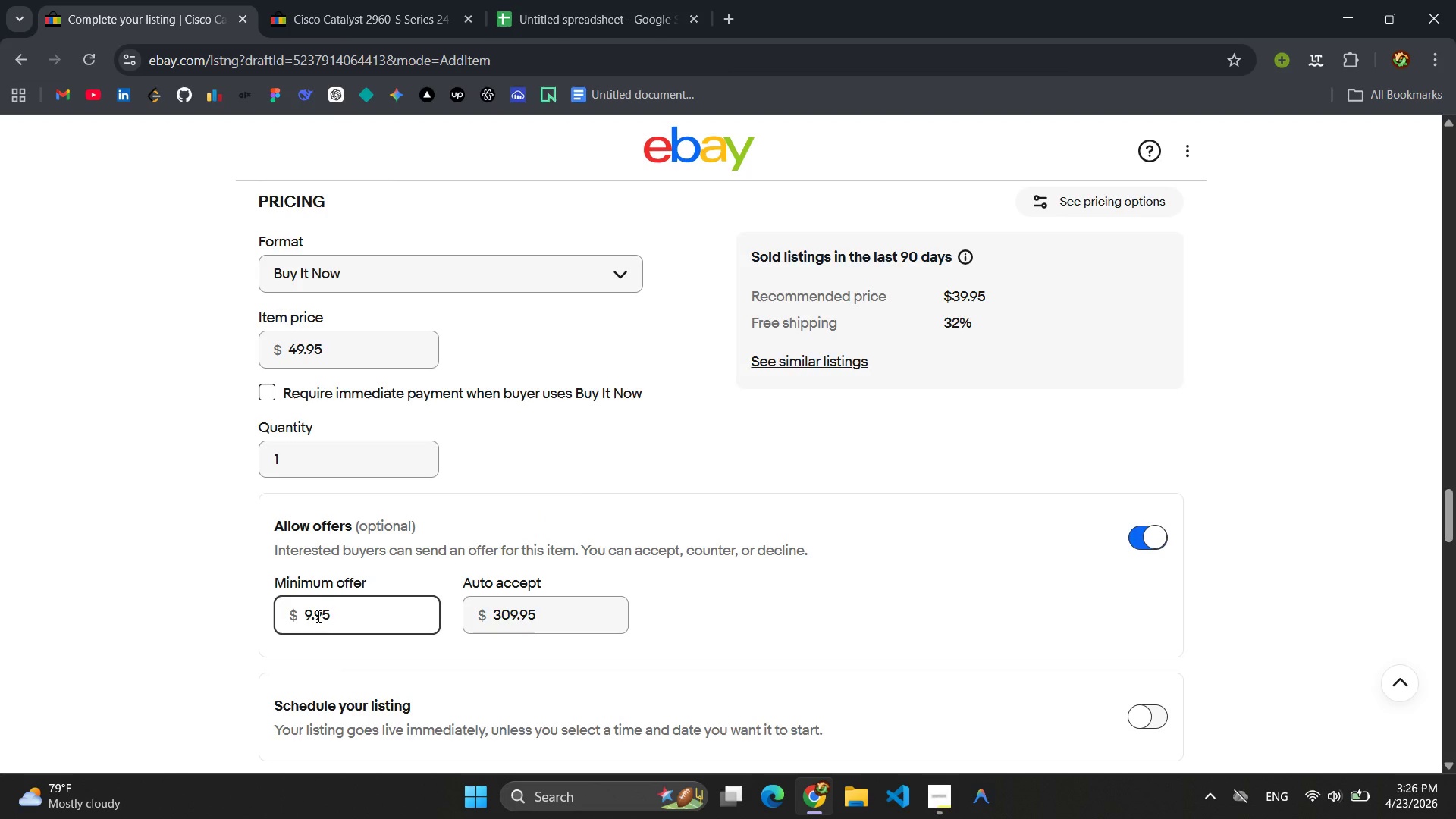 
key(3)
 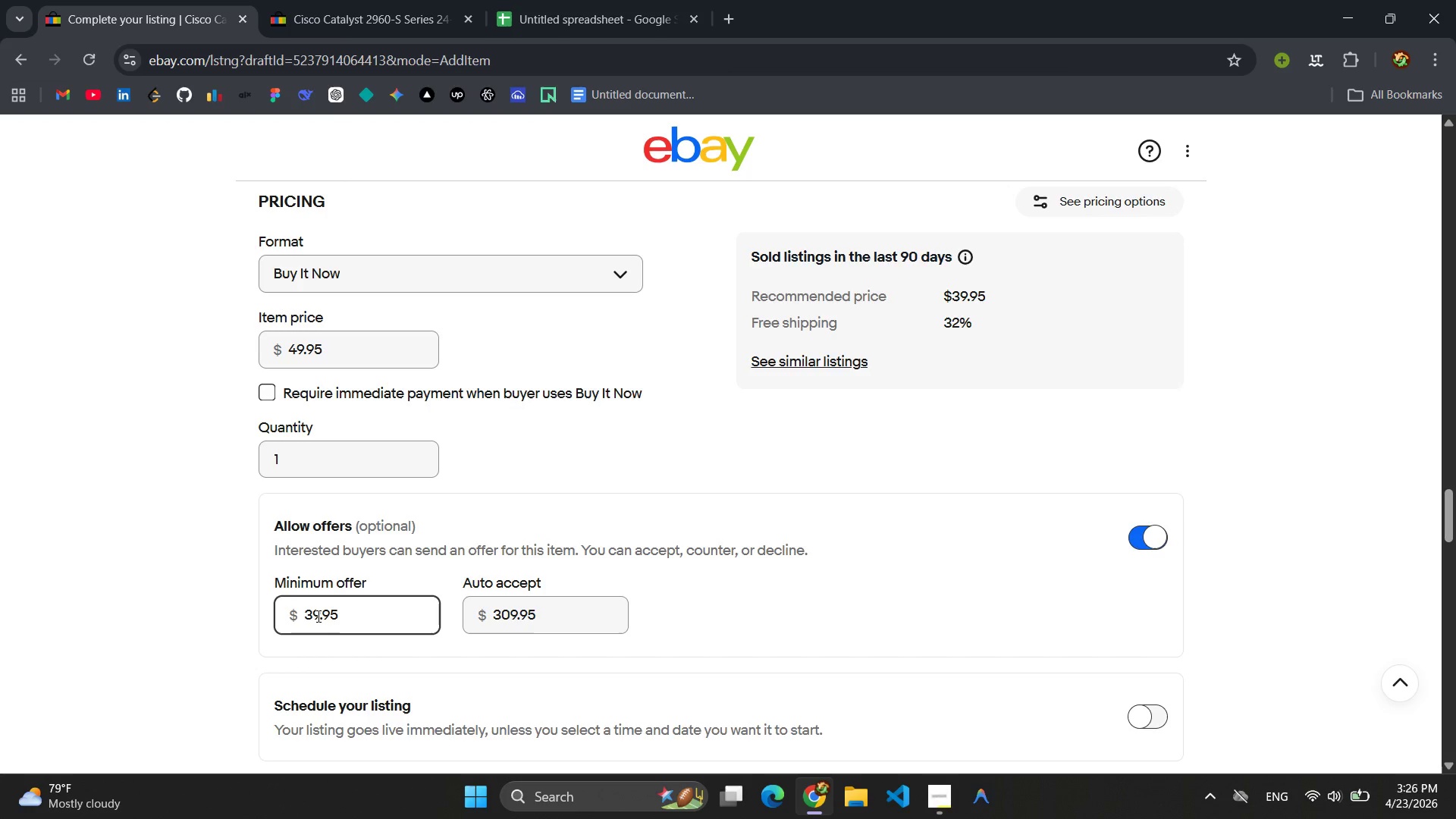 
key(Backspace)
 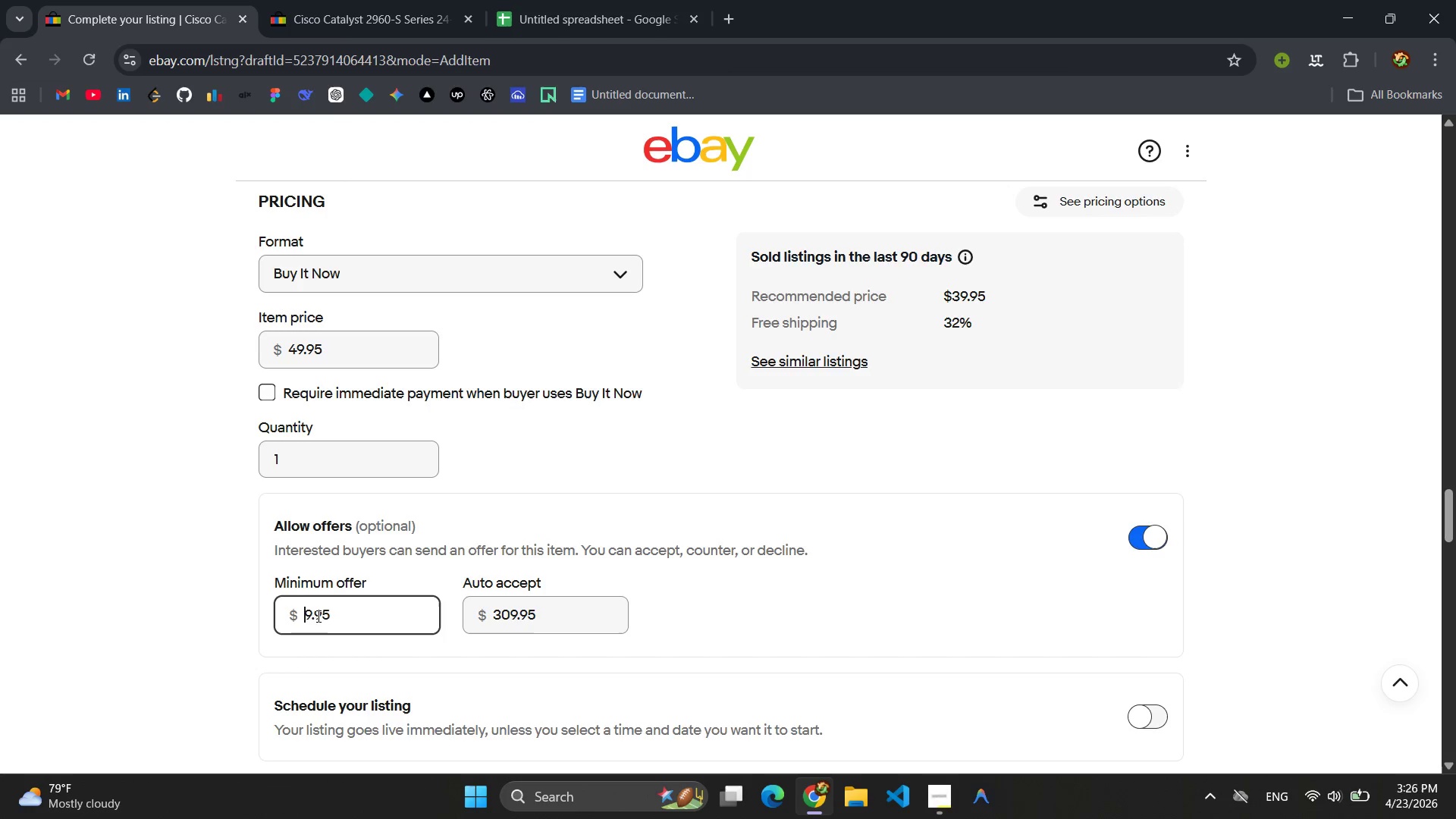 
key(4)
 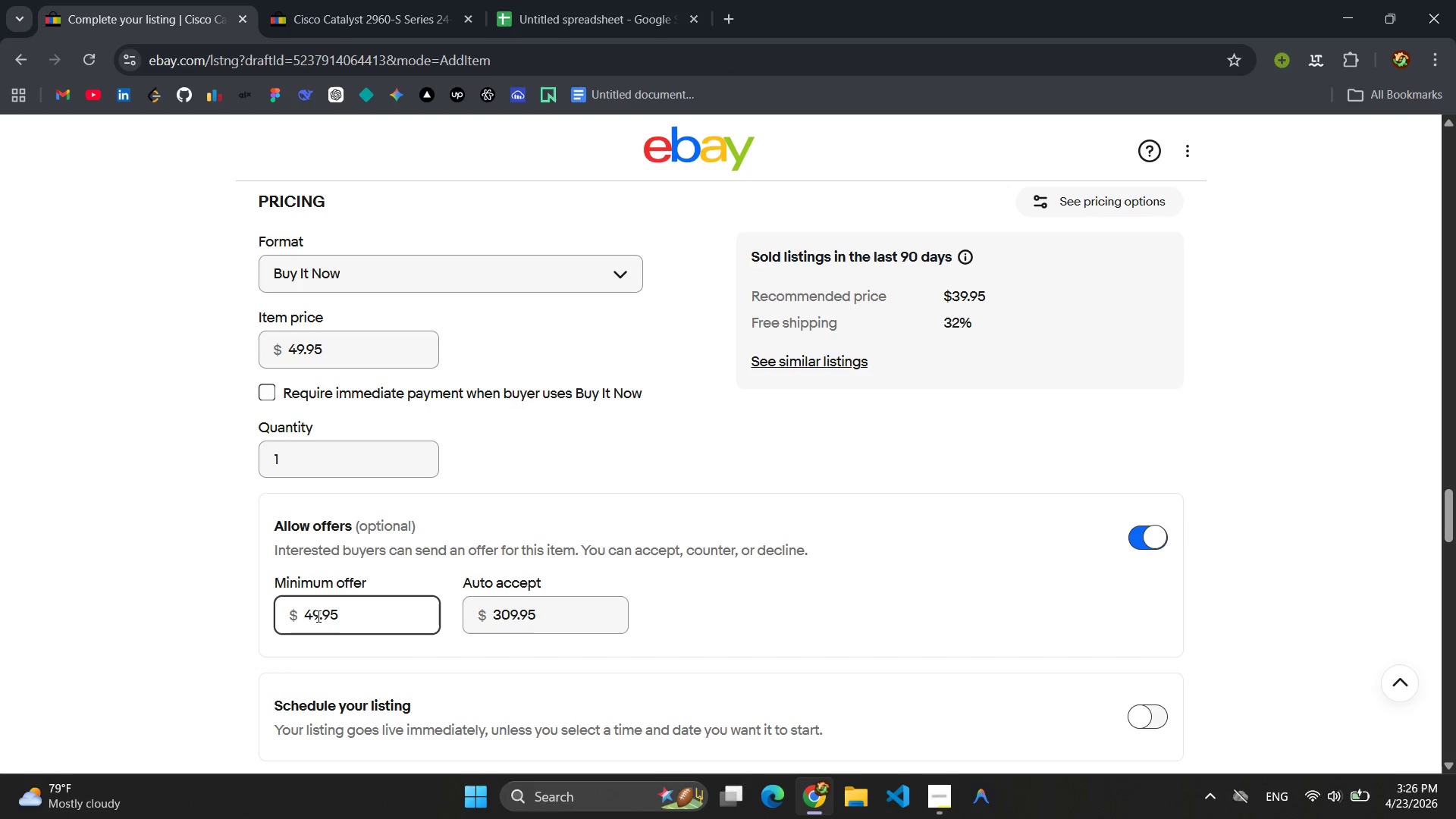 
key(ArrowRight)
 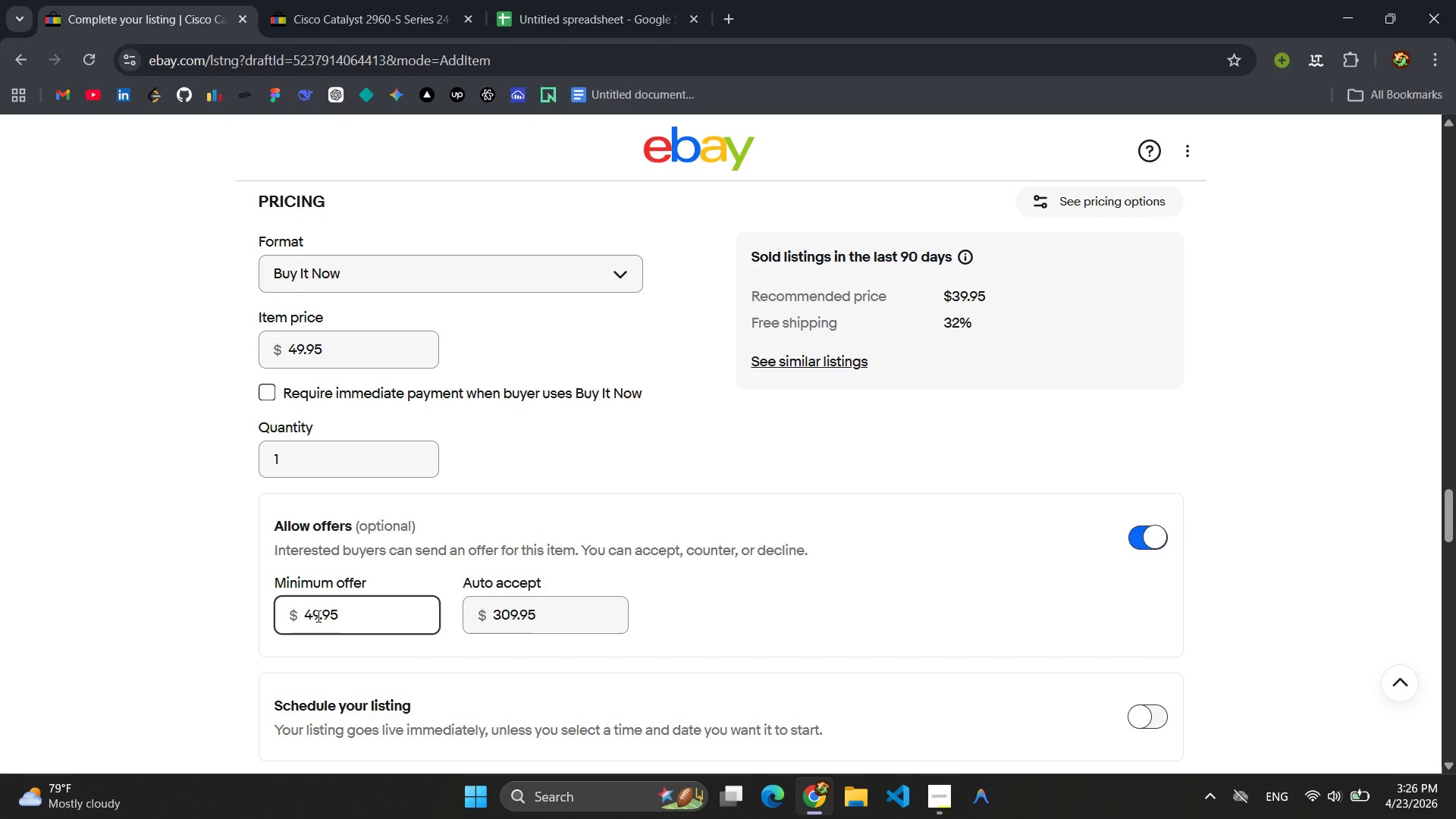 
key(Backspace)
 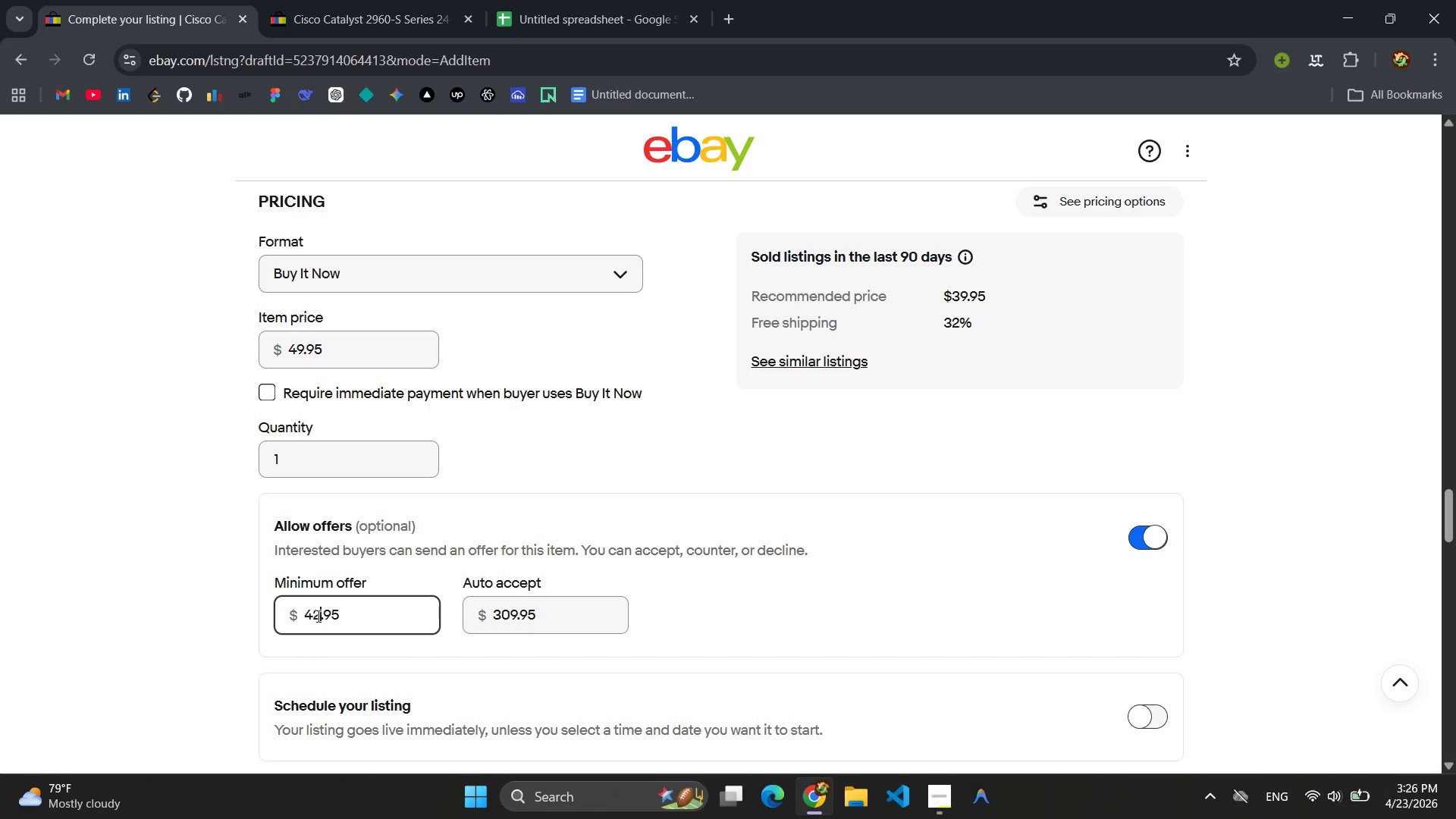 
key(2)
 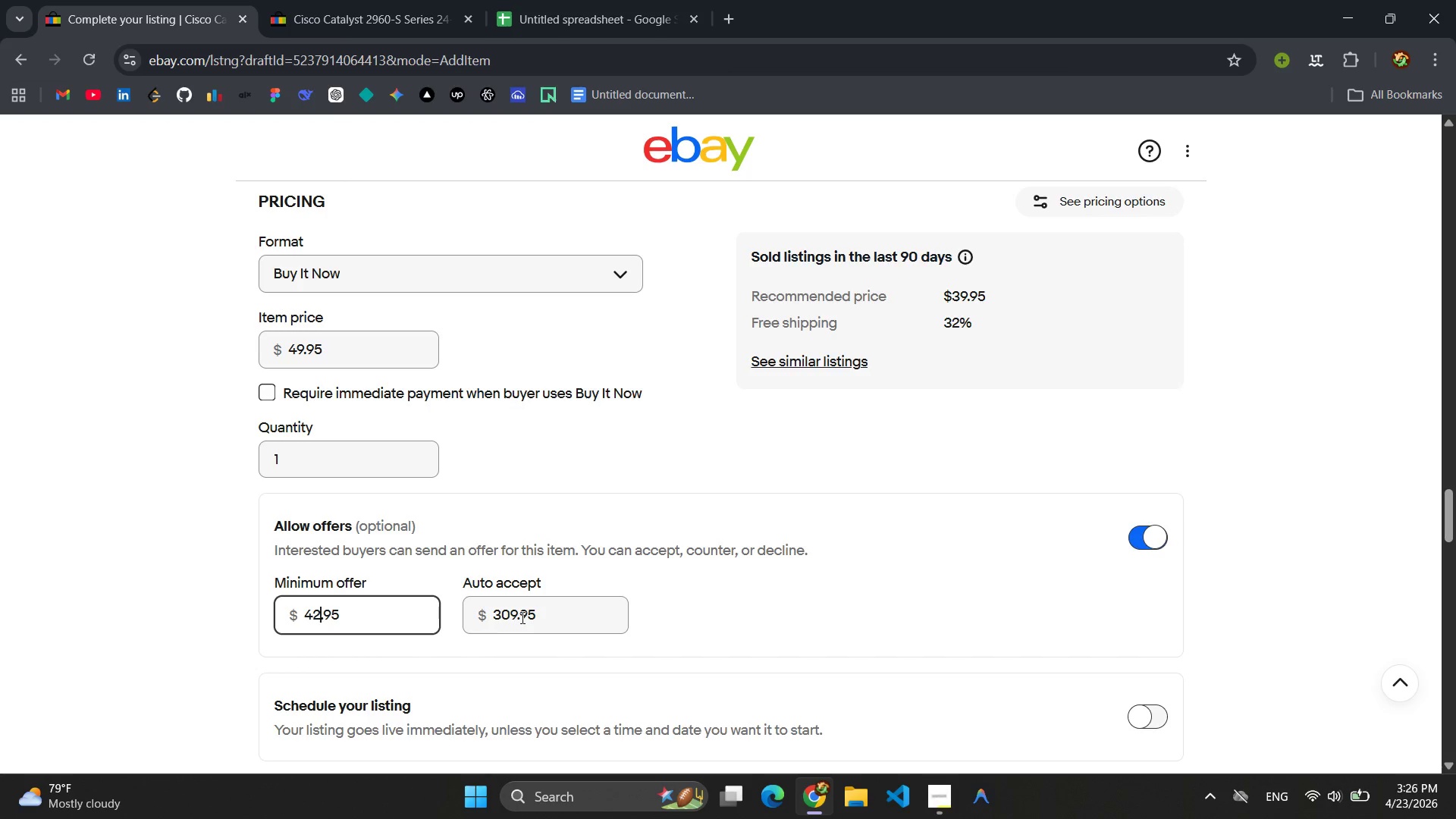 
left_click([517, 619])
 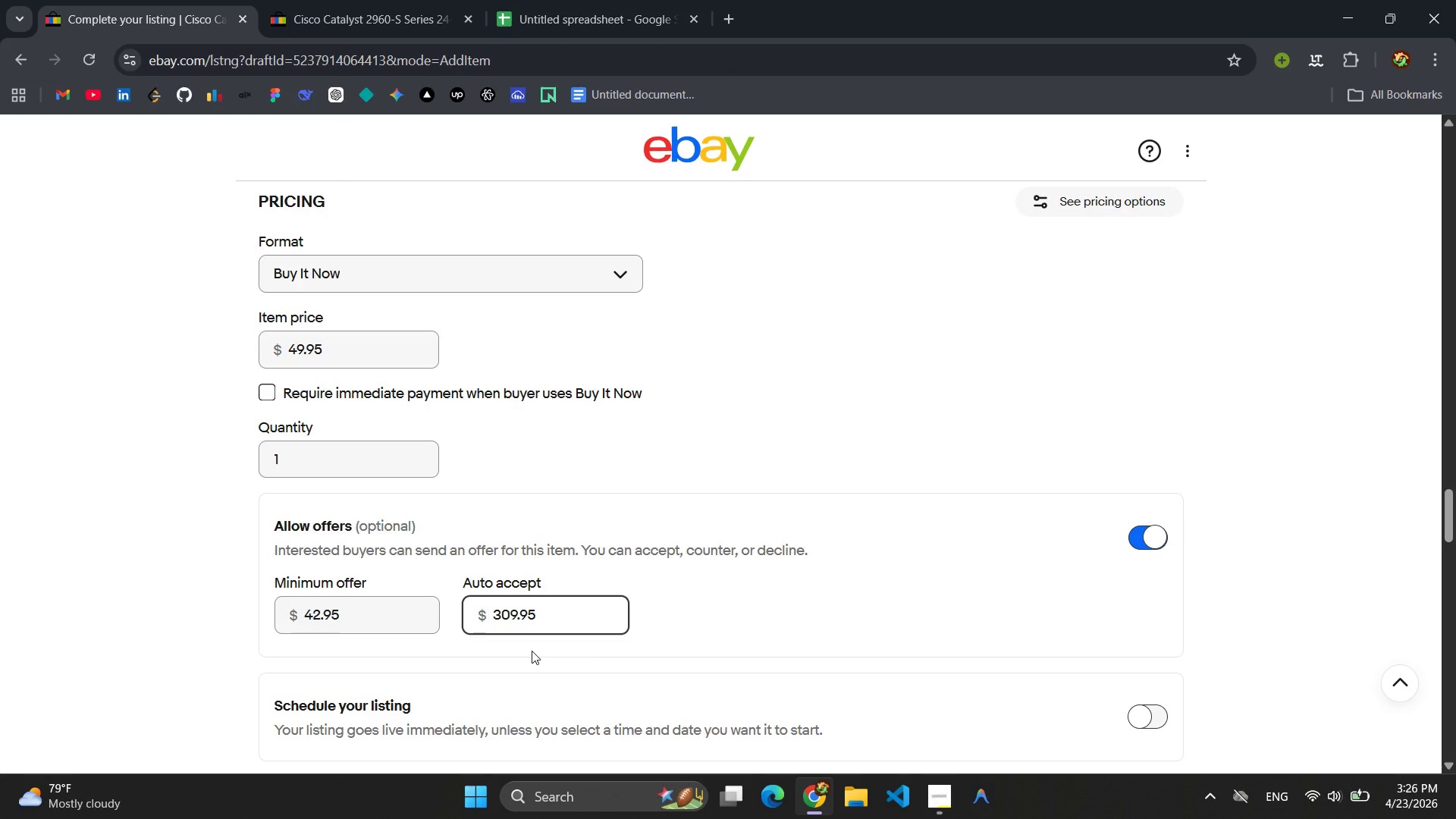 
key(Backspace)
key(Backspace)
key(Backspace)
type(45)
 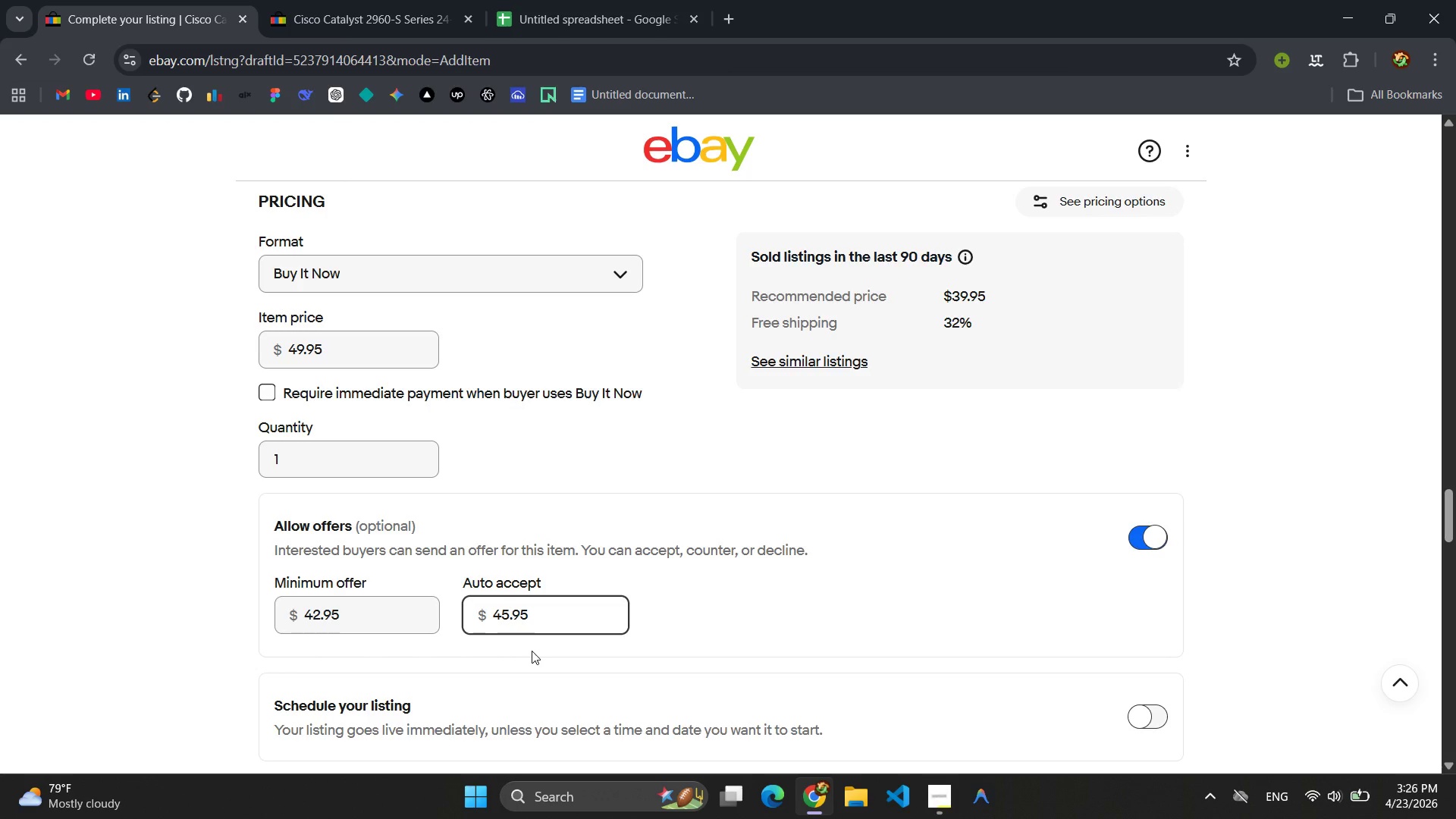 
wait(27.95)
 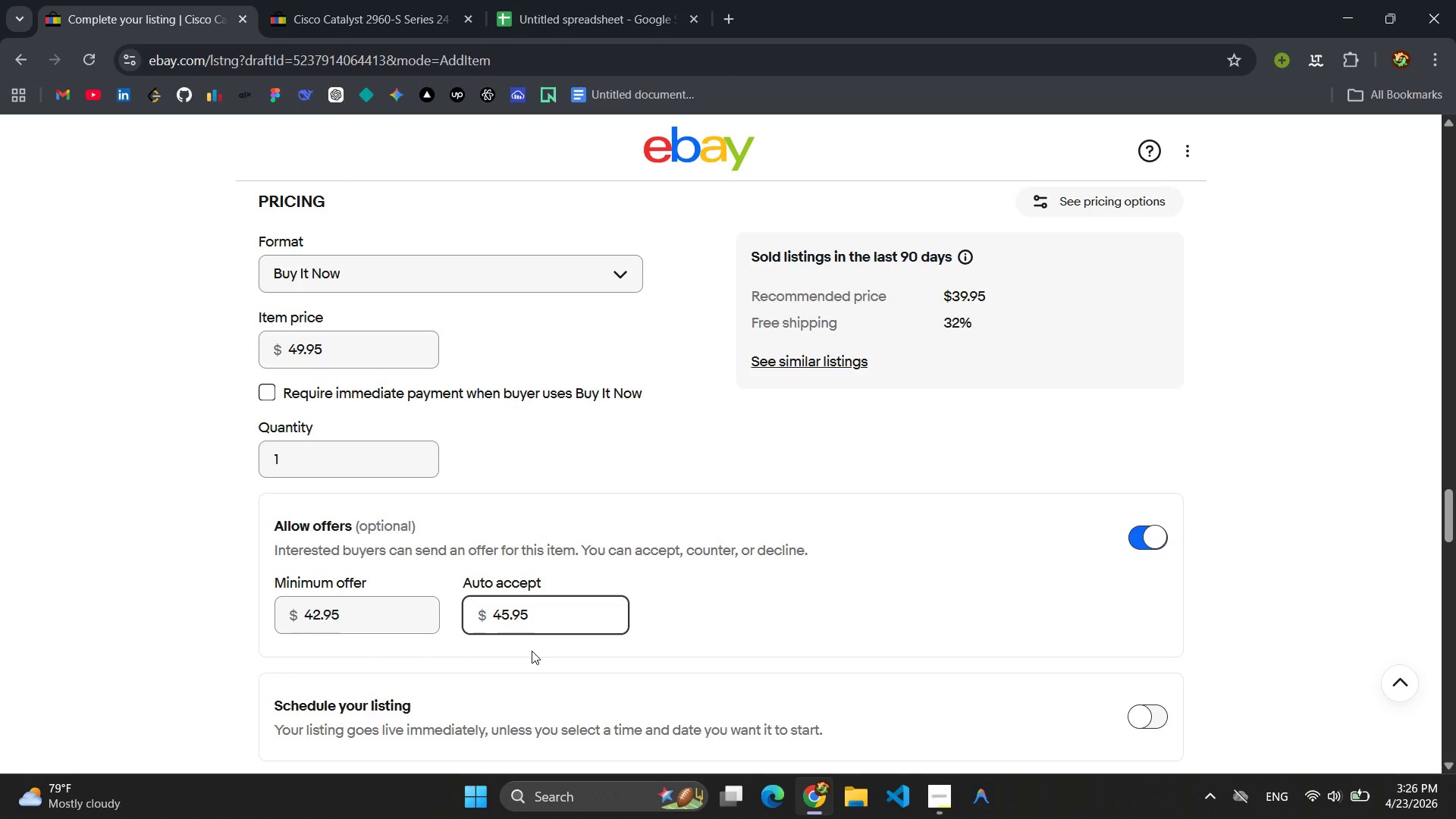 
scroll: coordinate [532, 651], scroll_direction: down, amount: 3.0
 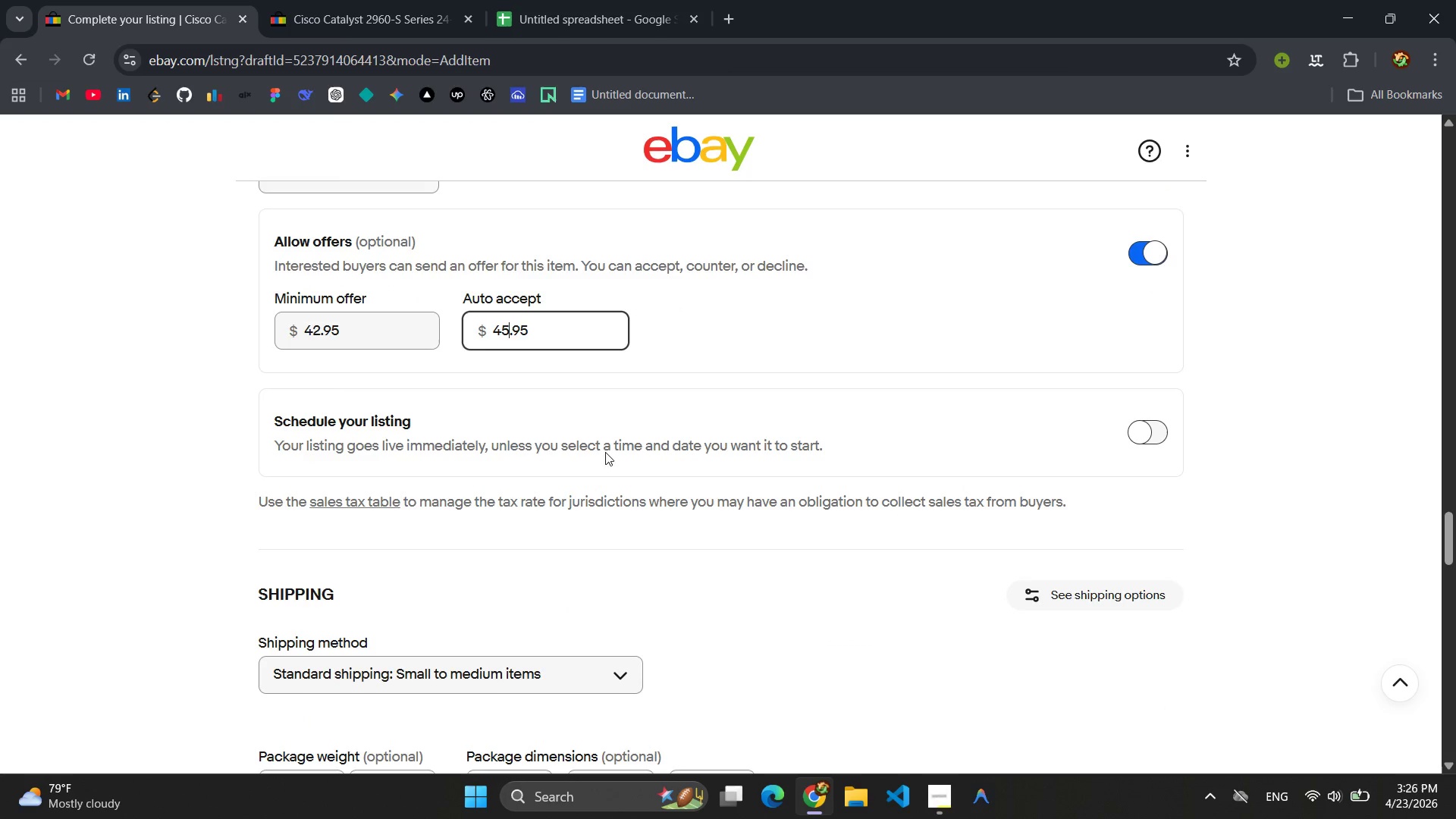 
left_click([486, 377])
 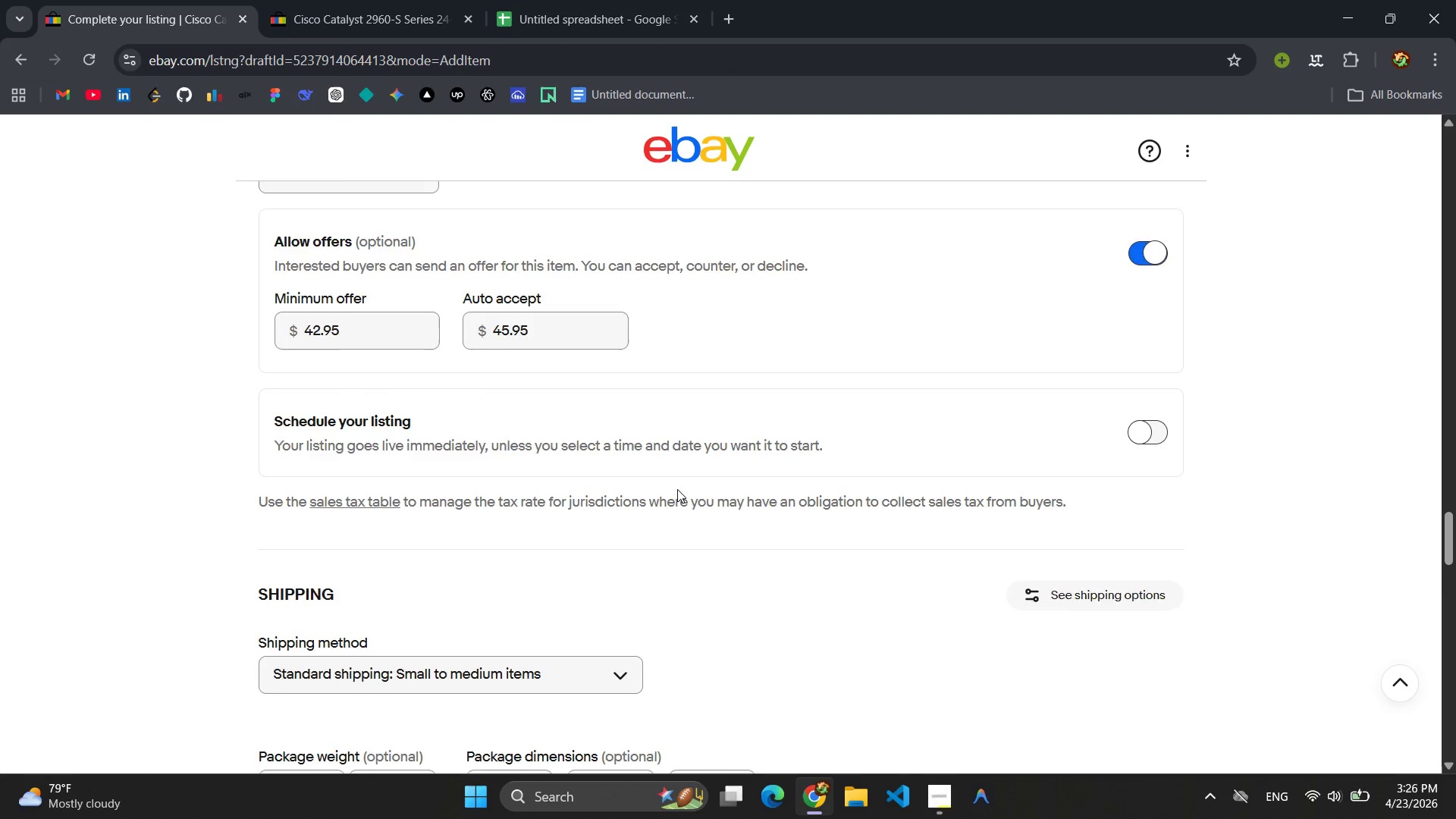 
scroll: coordinate [722, 500], scroll_direction: up, amount: 10.0
 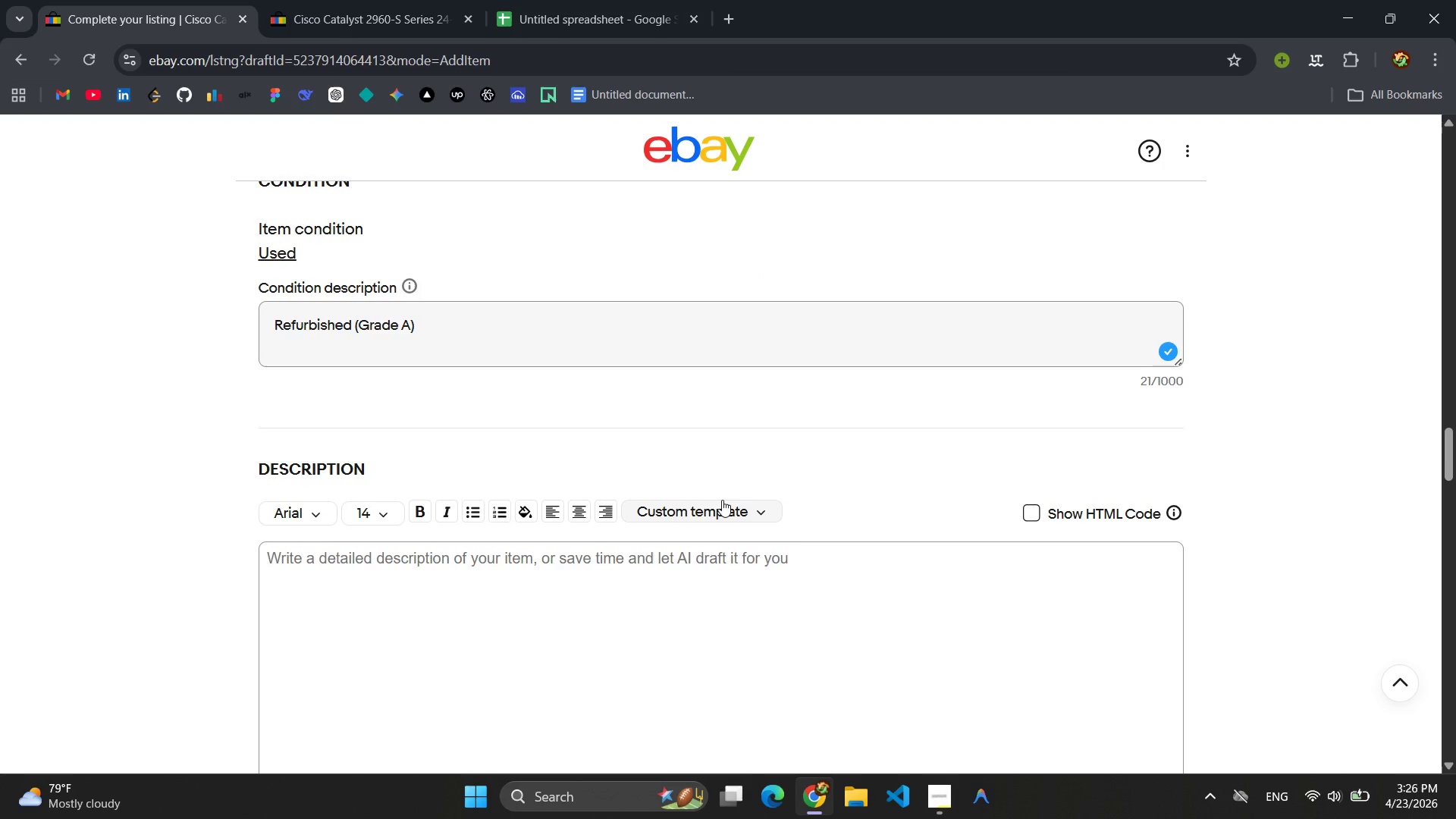 
scroll: coordinate [722, 500], scroll_direction: down, amount: 1.0
 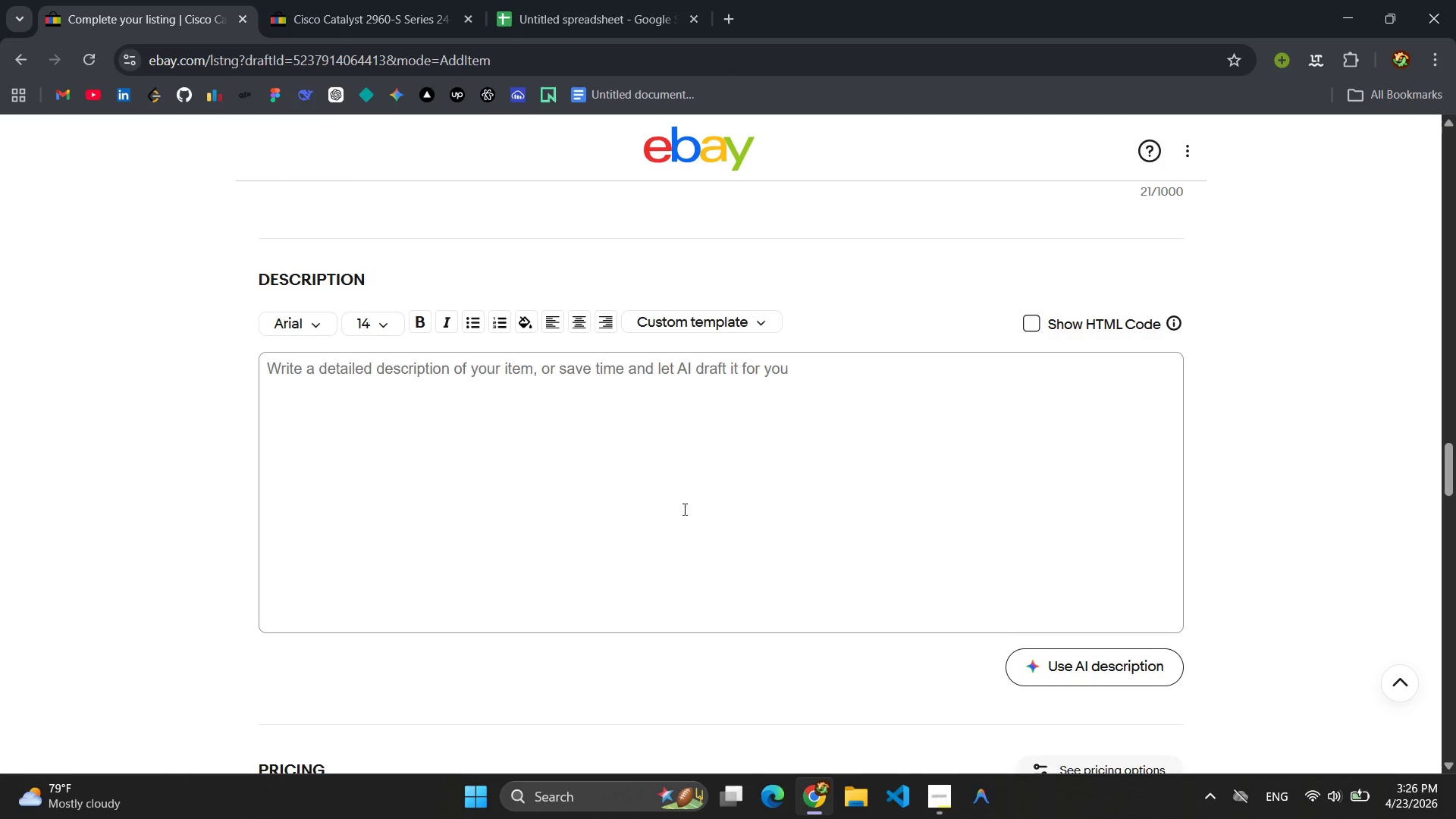 
scroll: coordinate [643, 509], scroll_direction: up, amount: 1.0
 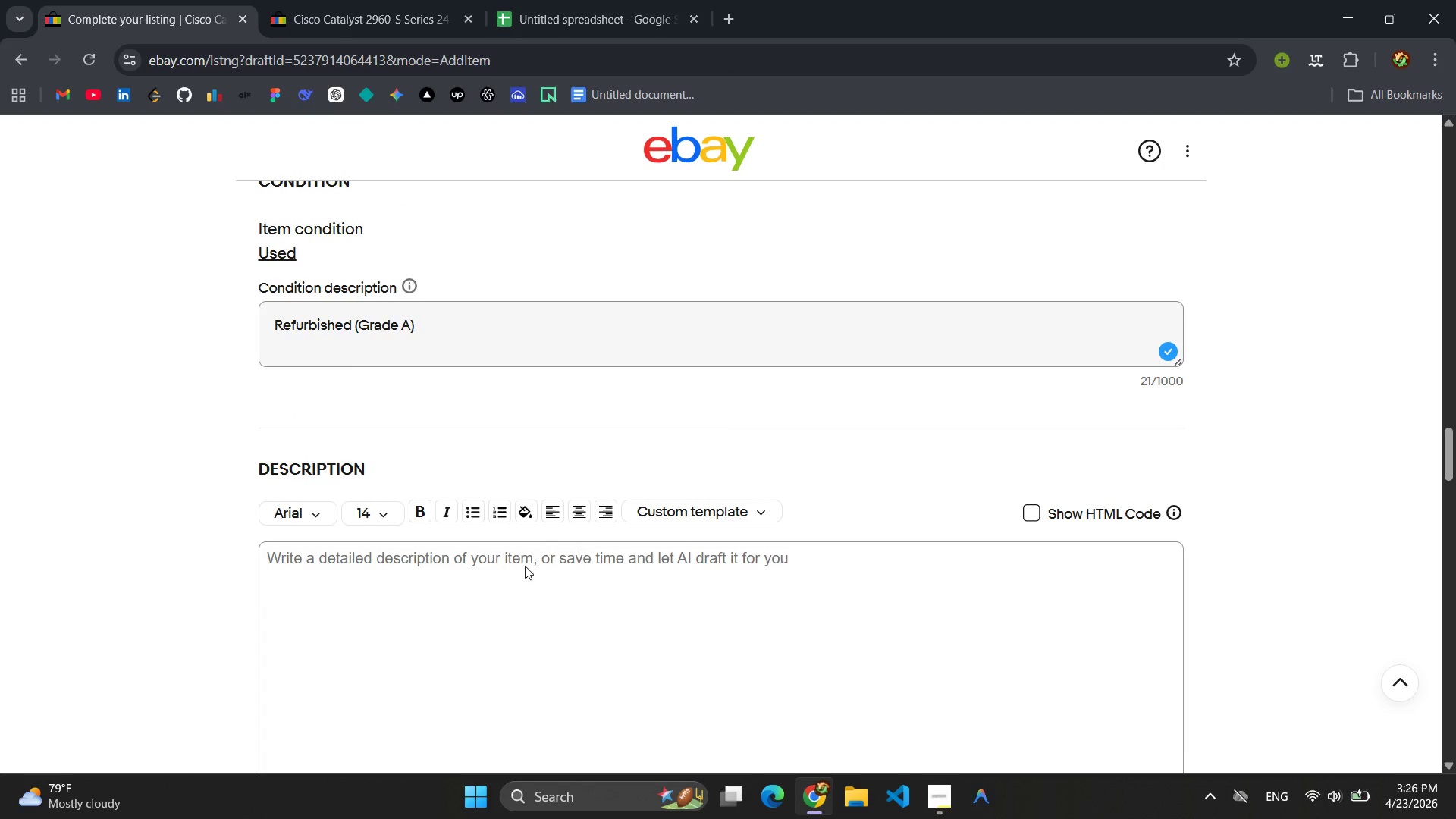 
left_click([519, 570])
 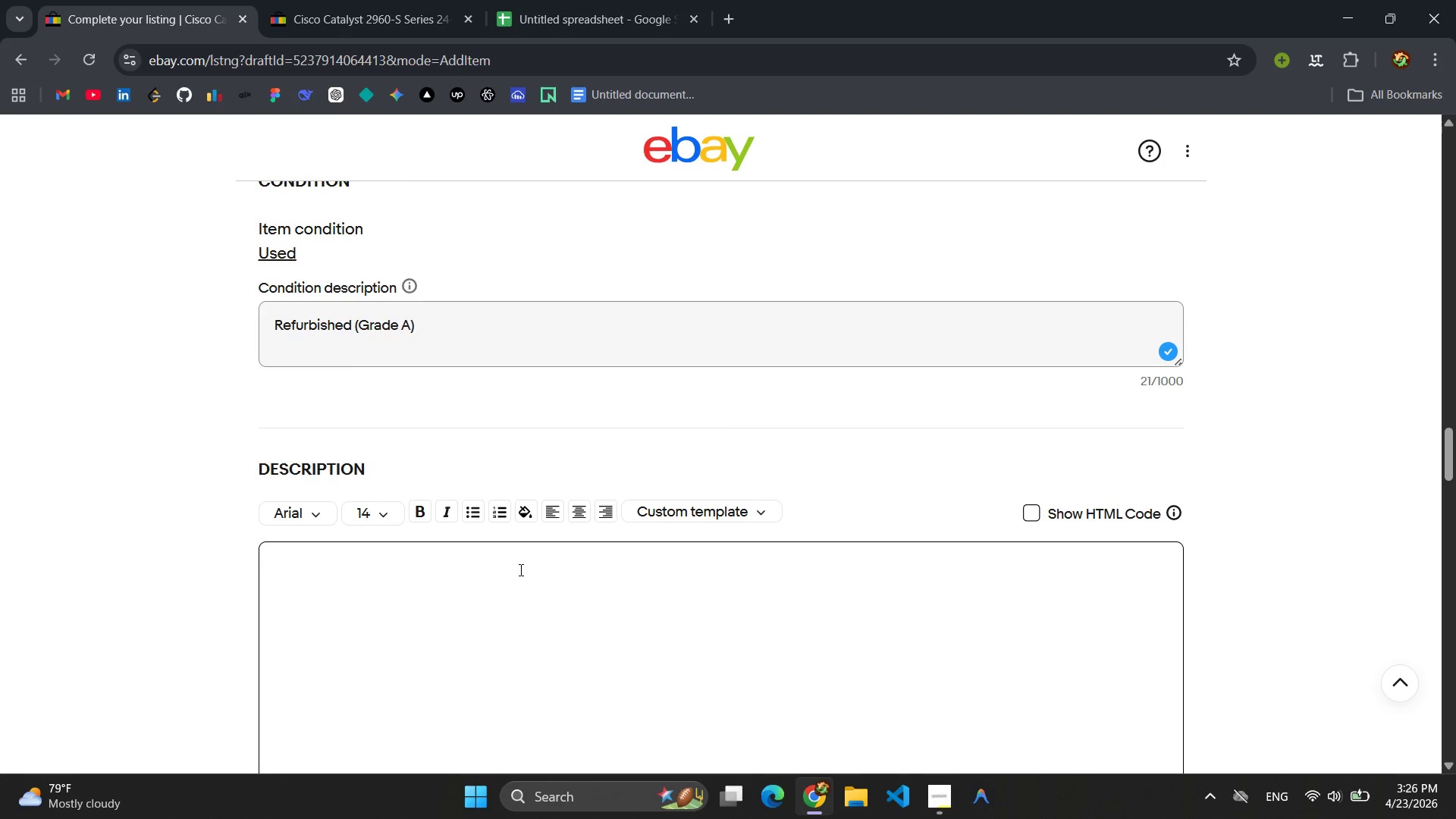 
scroll: coordinate [527, 579], scroll_direction: down, amount: 1.0
 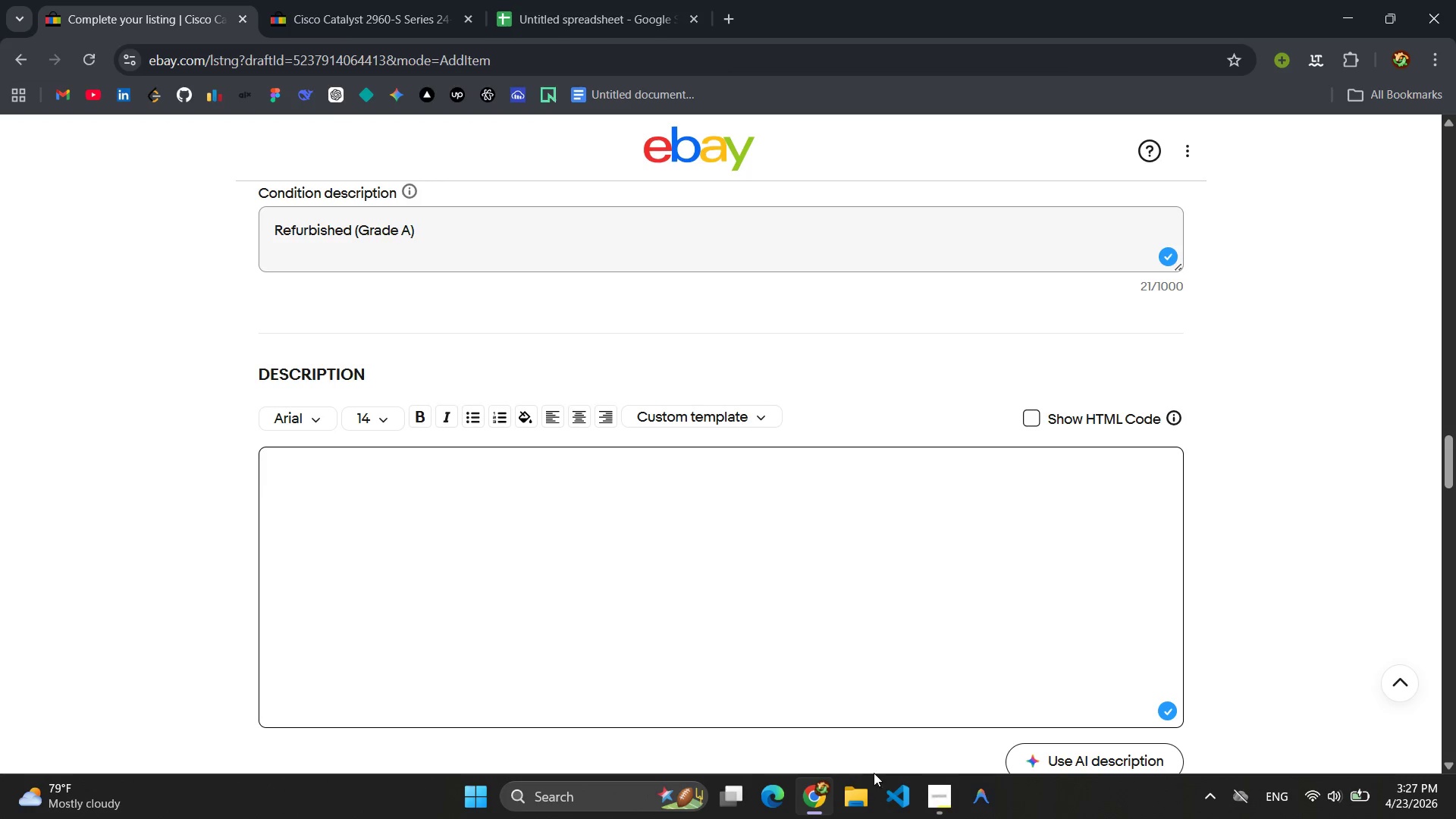 
left_click([924, 780])